 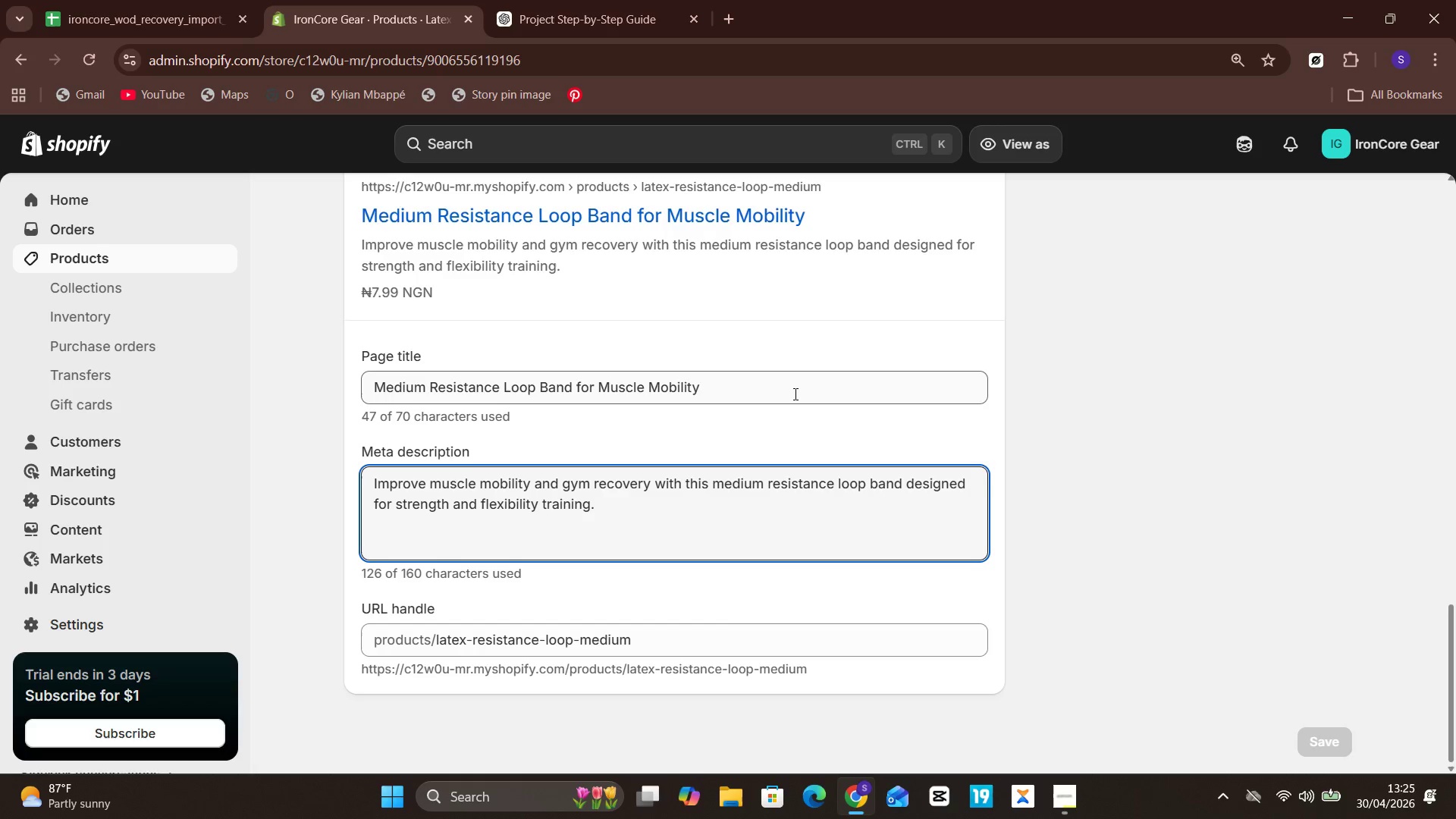 
left_click([168, 255])
 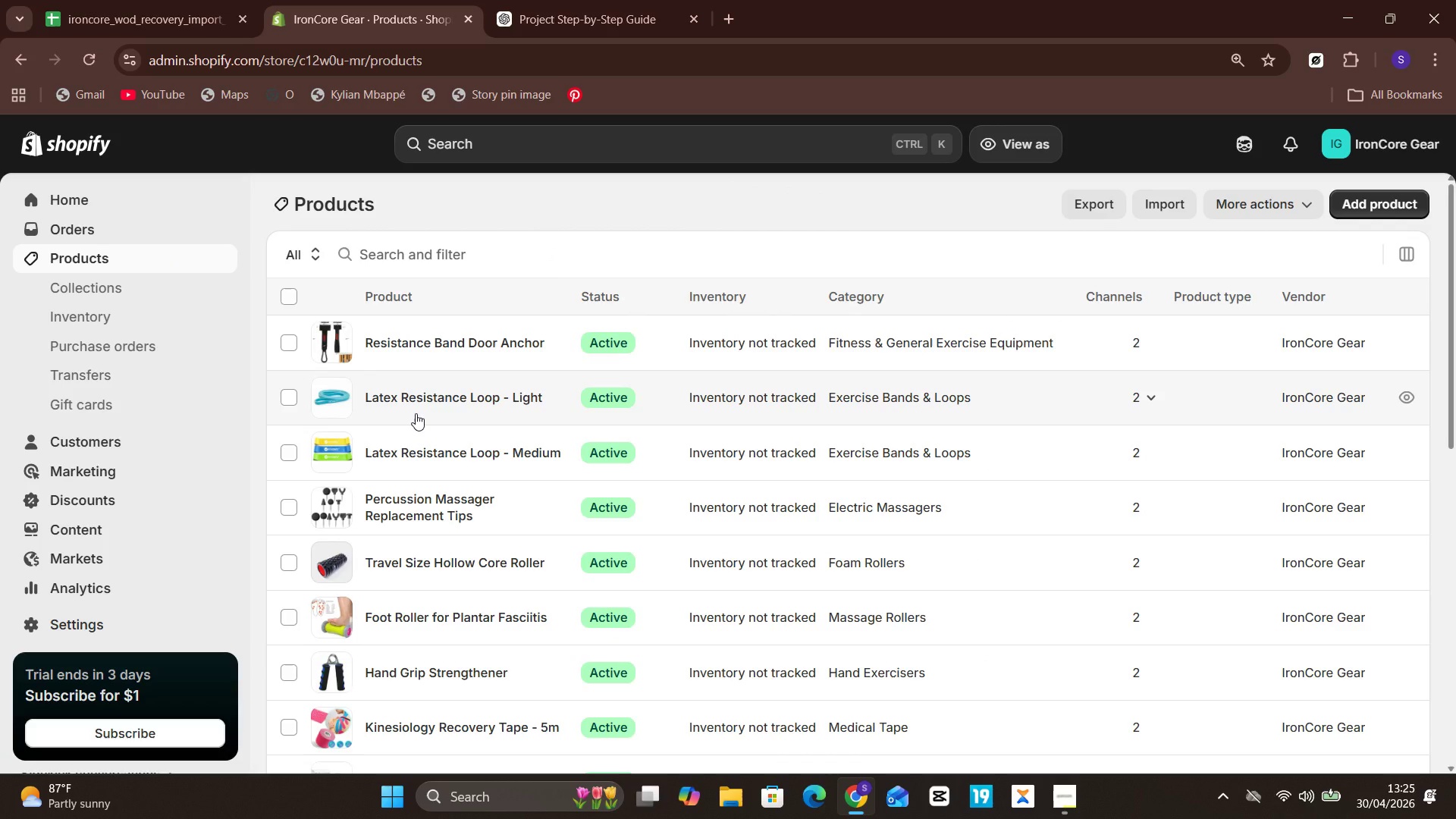 
wait(13.91)
 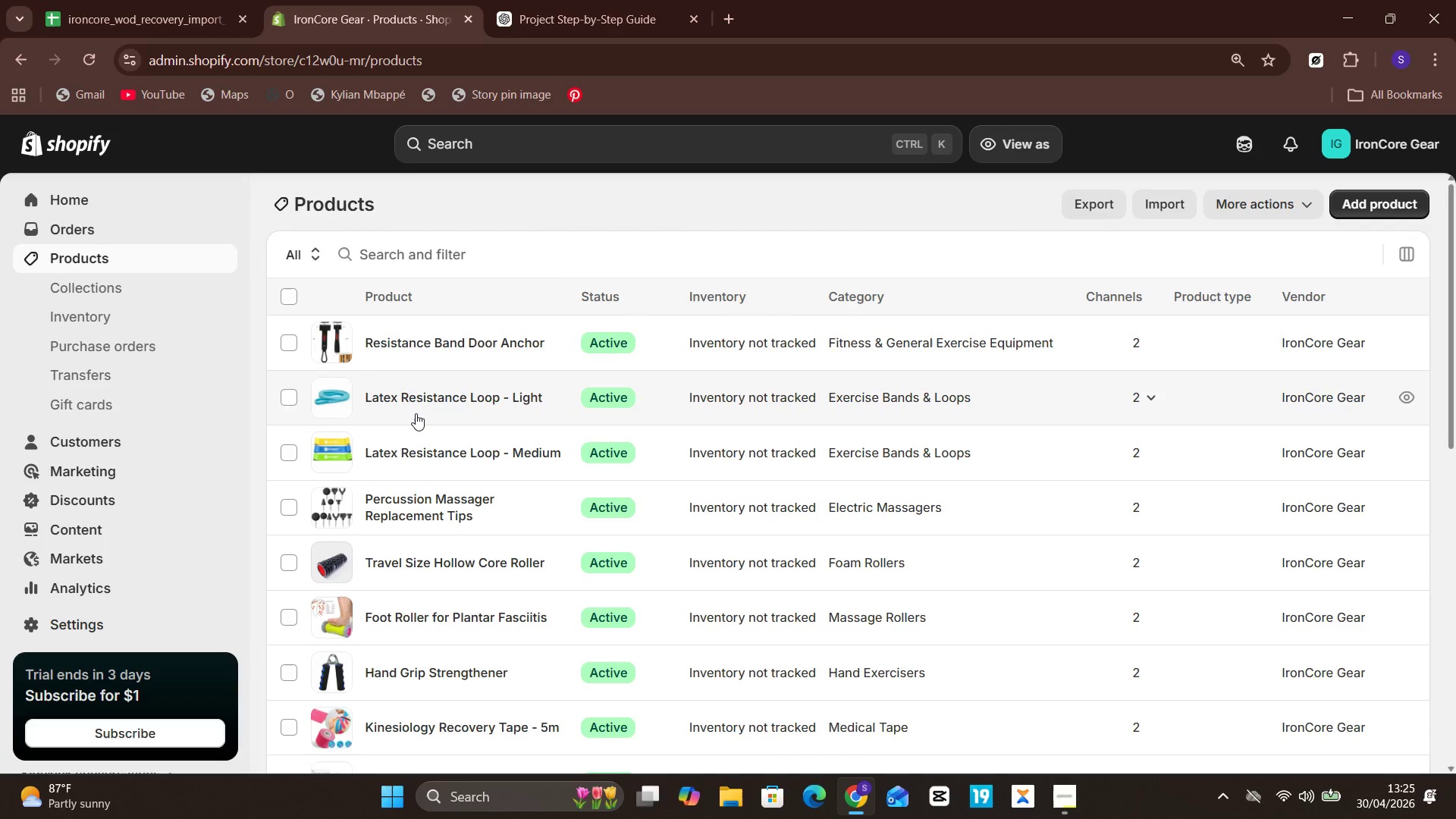 
left_click([538, 0])
 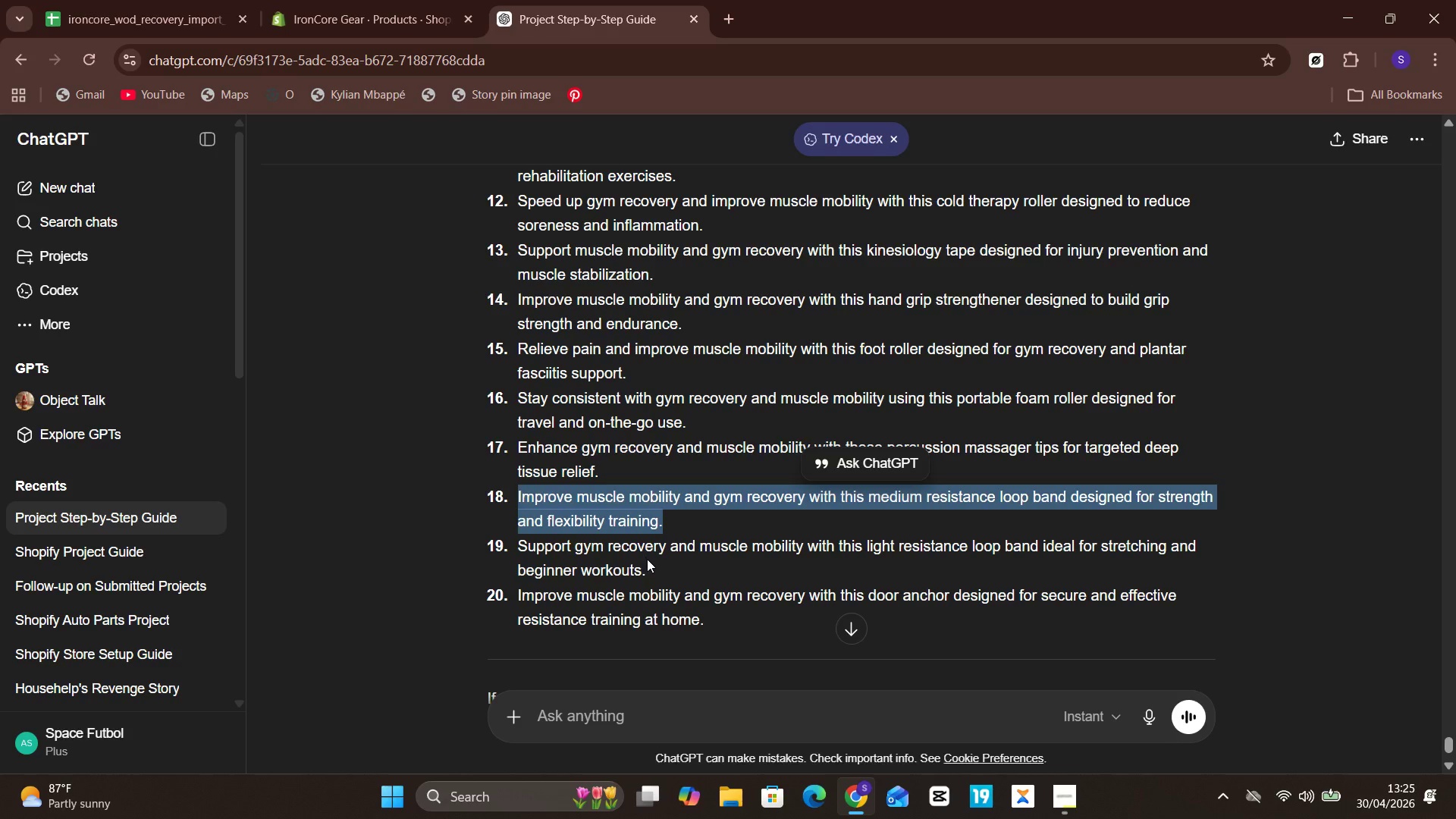 
left_click_drag(start_coordinate=[658, 567], to_coordinate=[507, 555])
 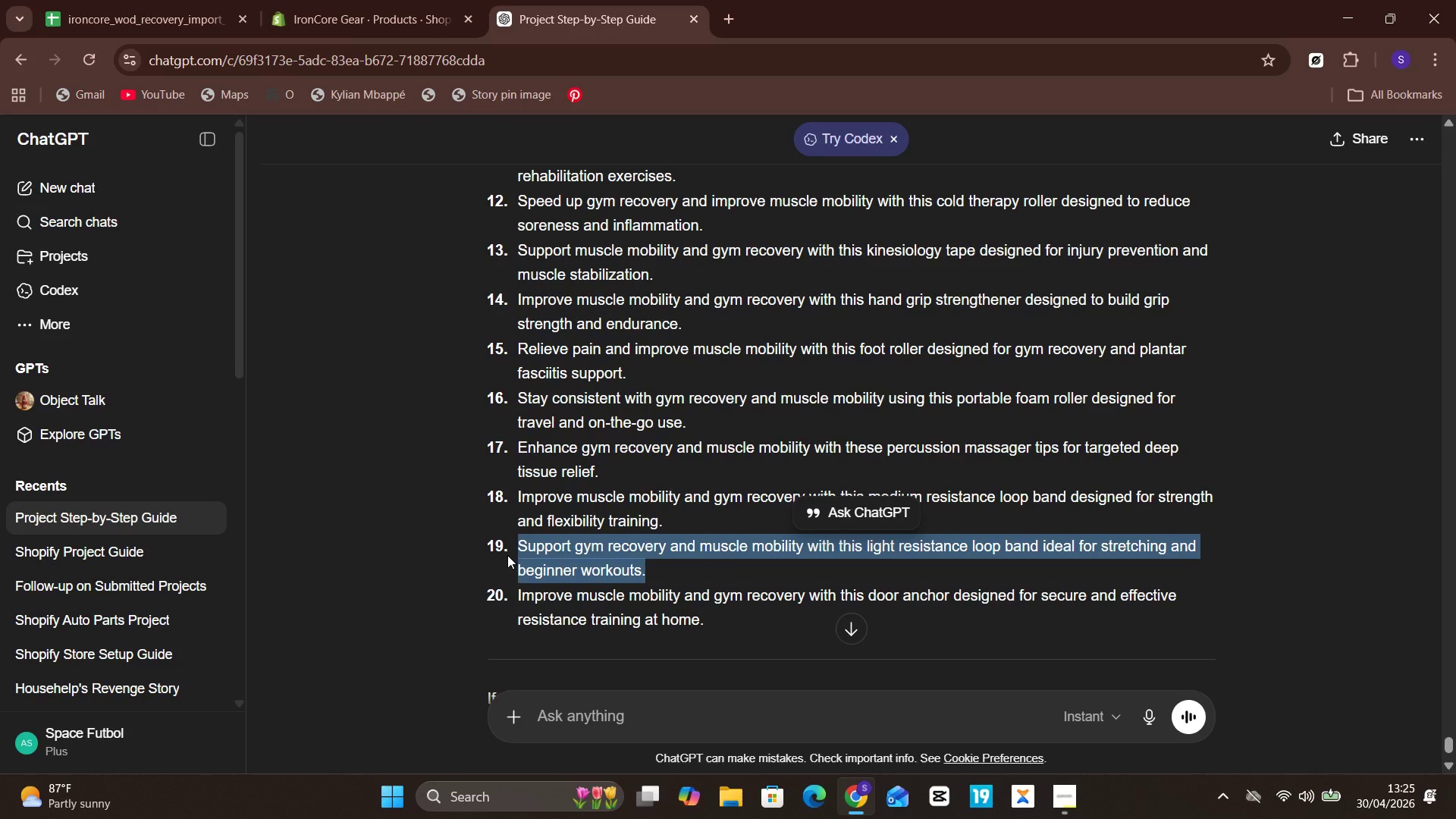 
key(Control+C)
 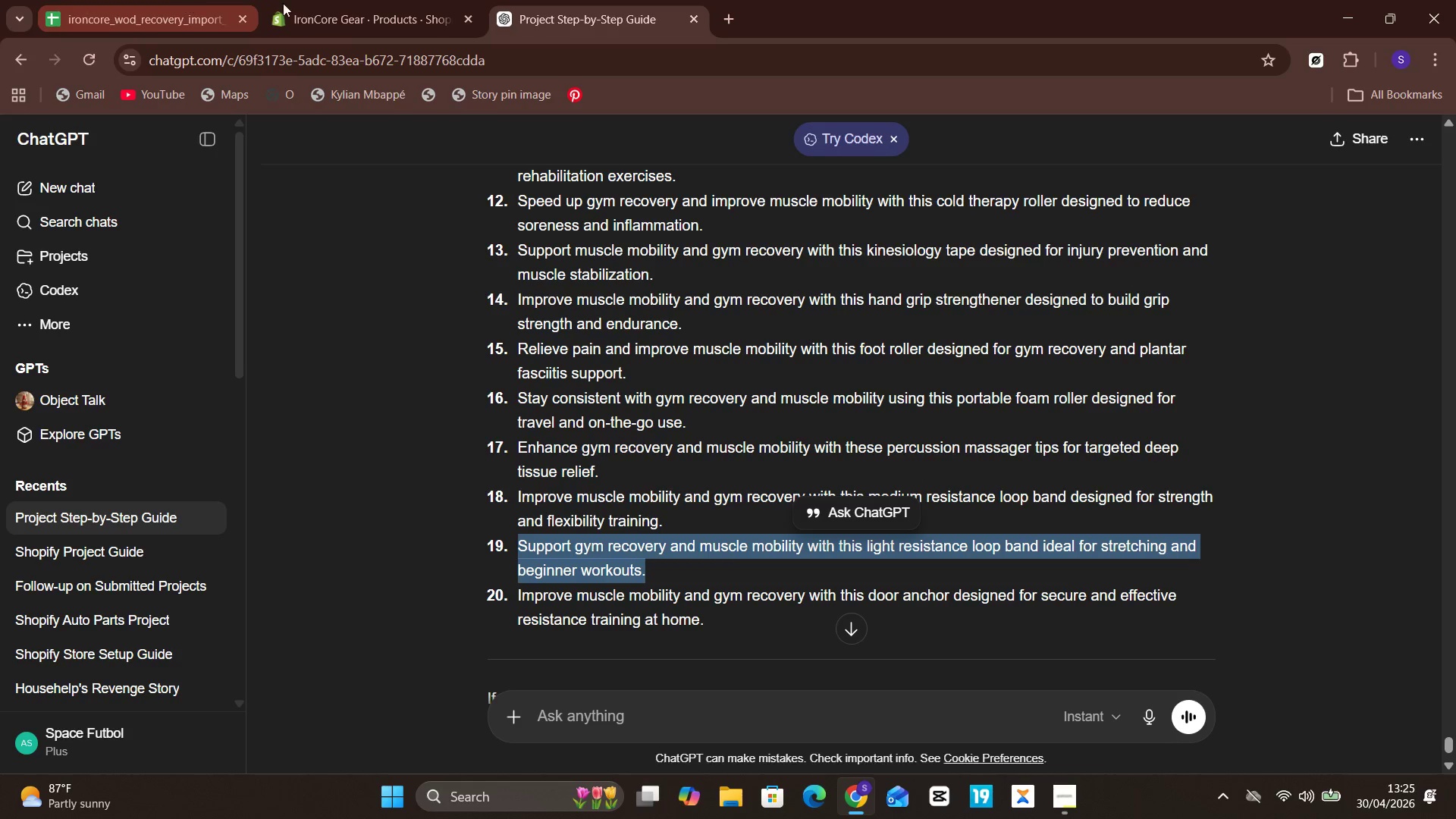 
left_click([299, 5])
 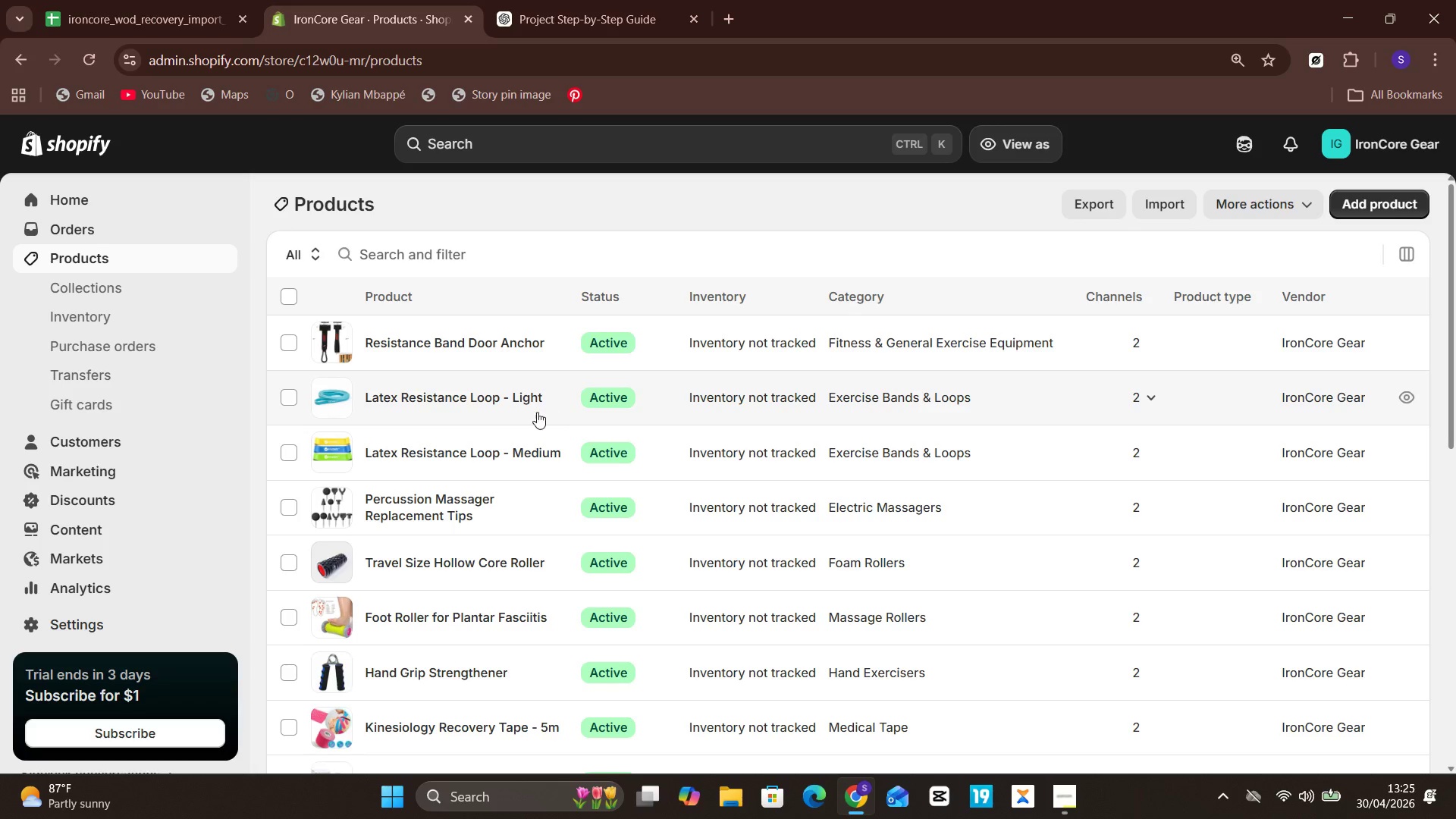 
left_click([526, 410])
 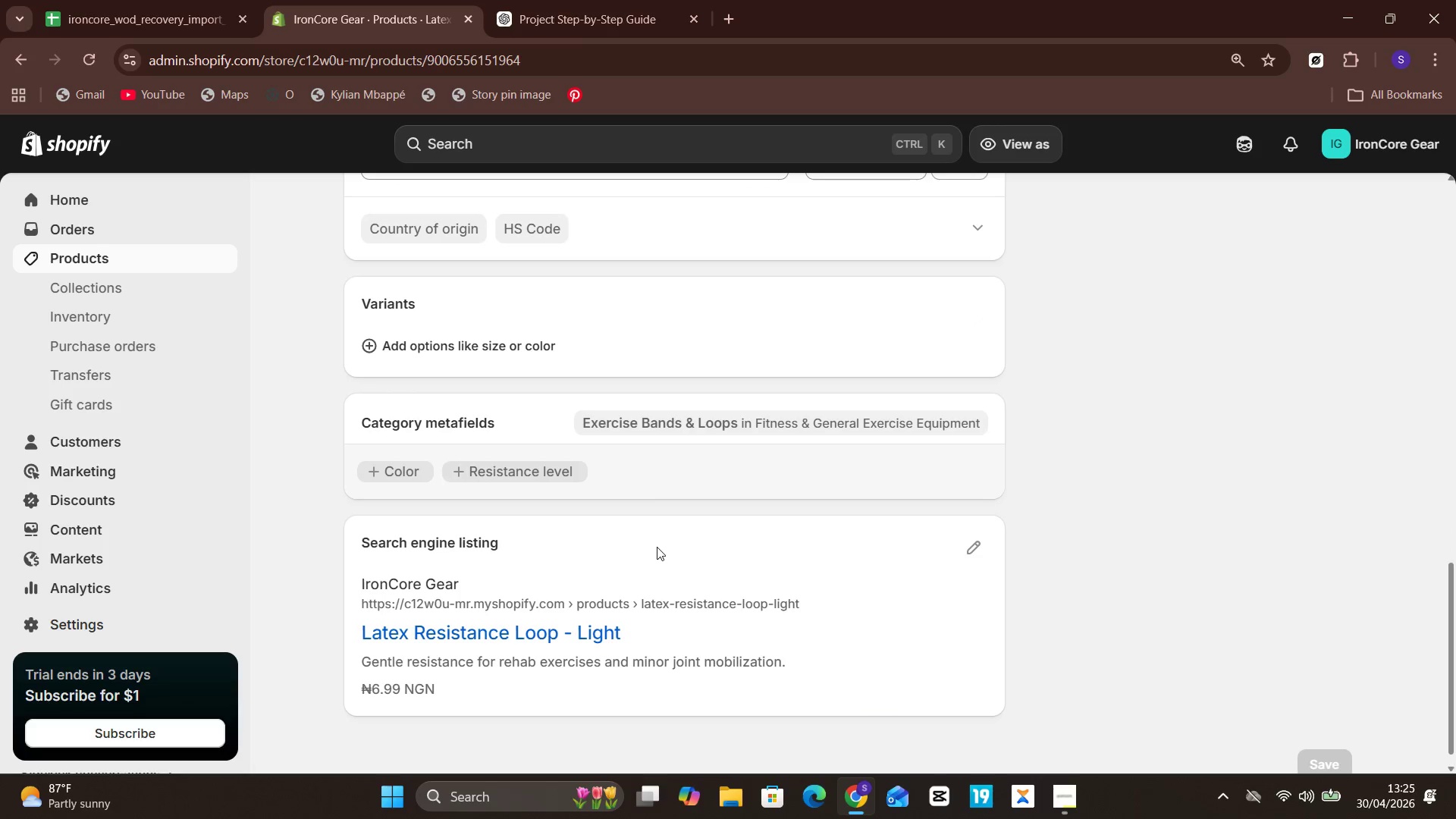 
wait(6.25)
 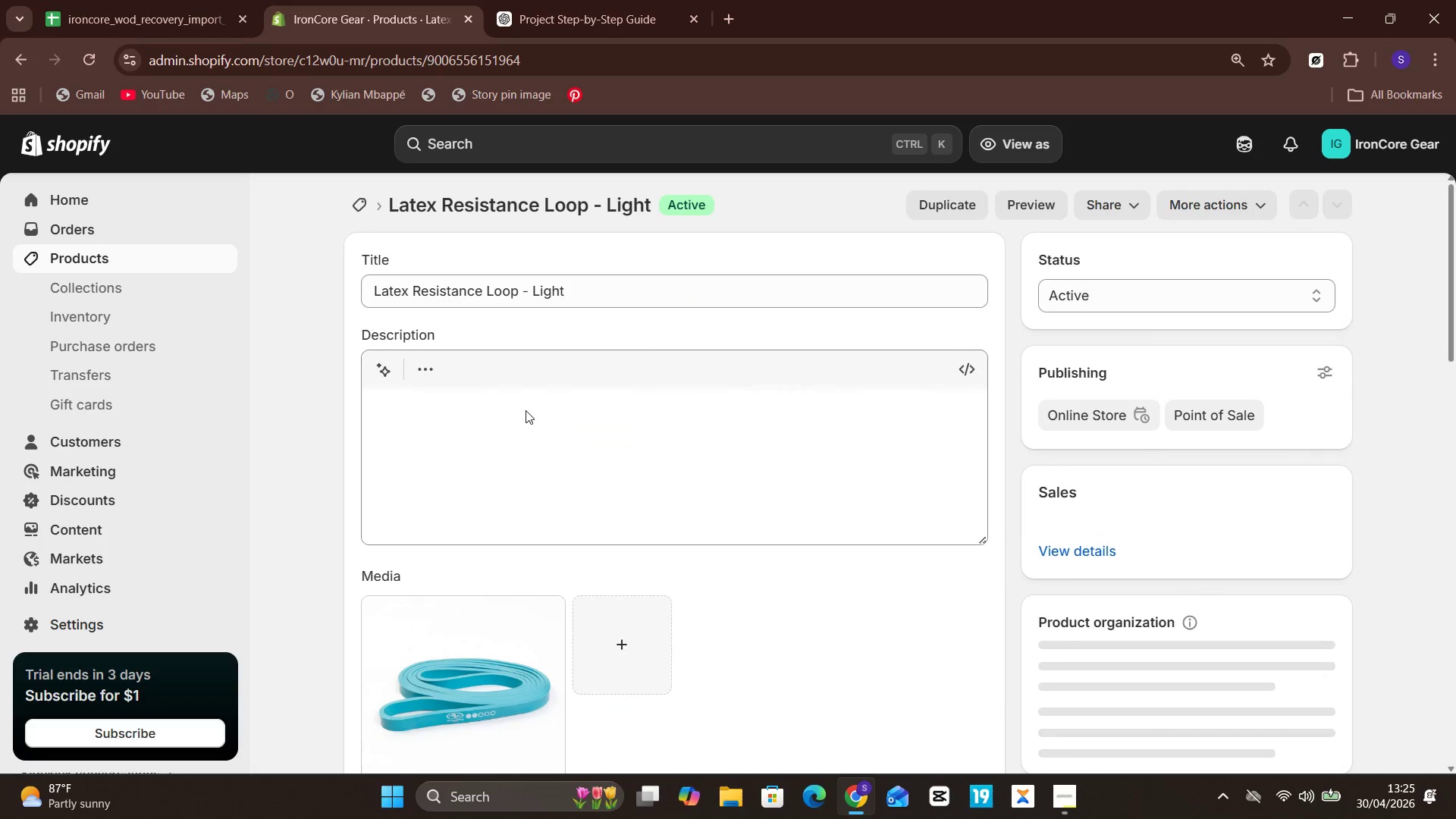 
left_click([974, 555])
 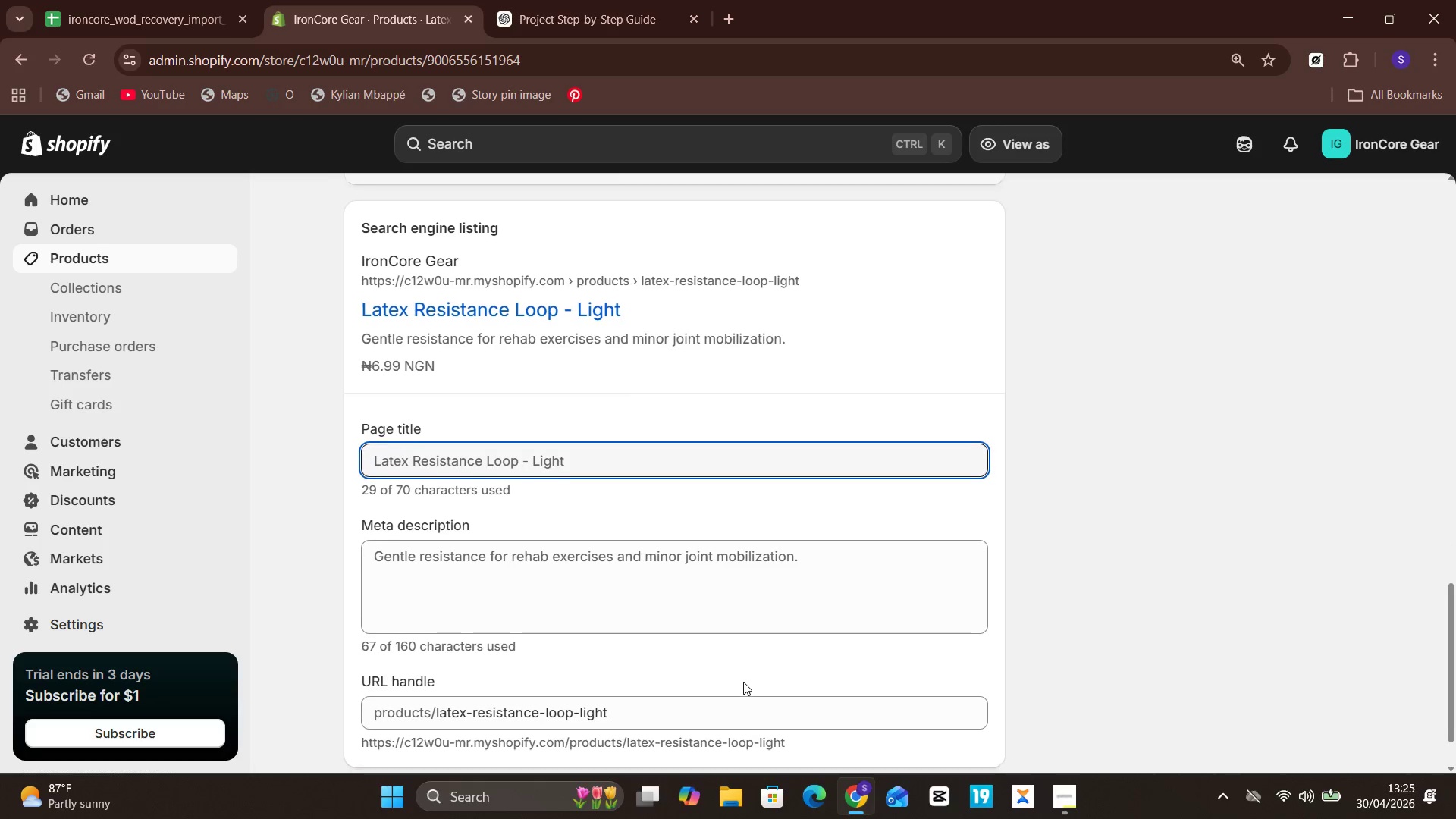 
left_click([629, 597])
 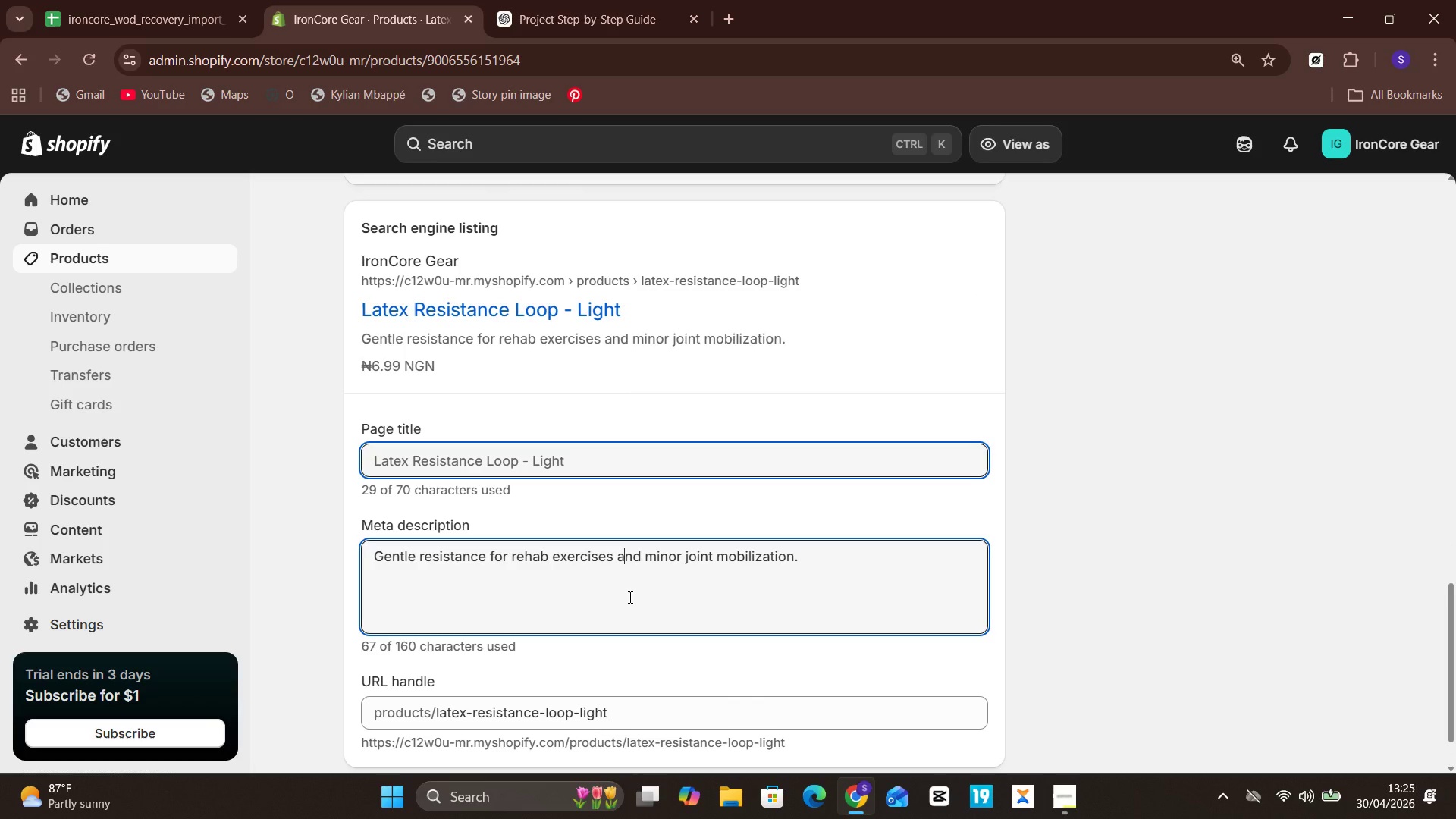 
key(Control+ControlLeft)
 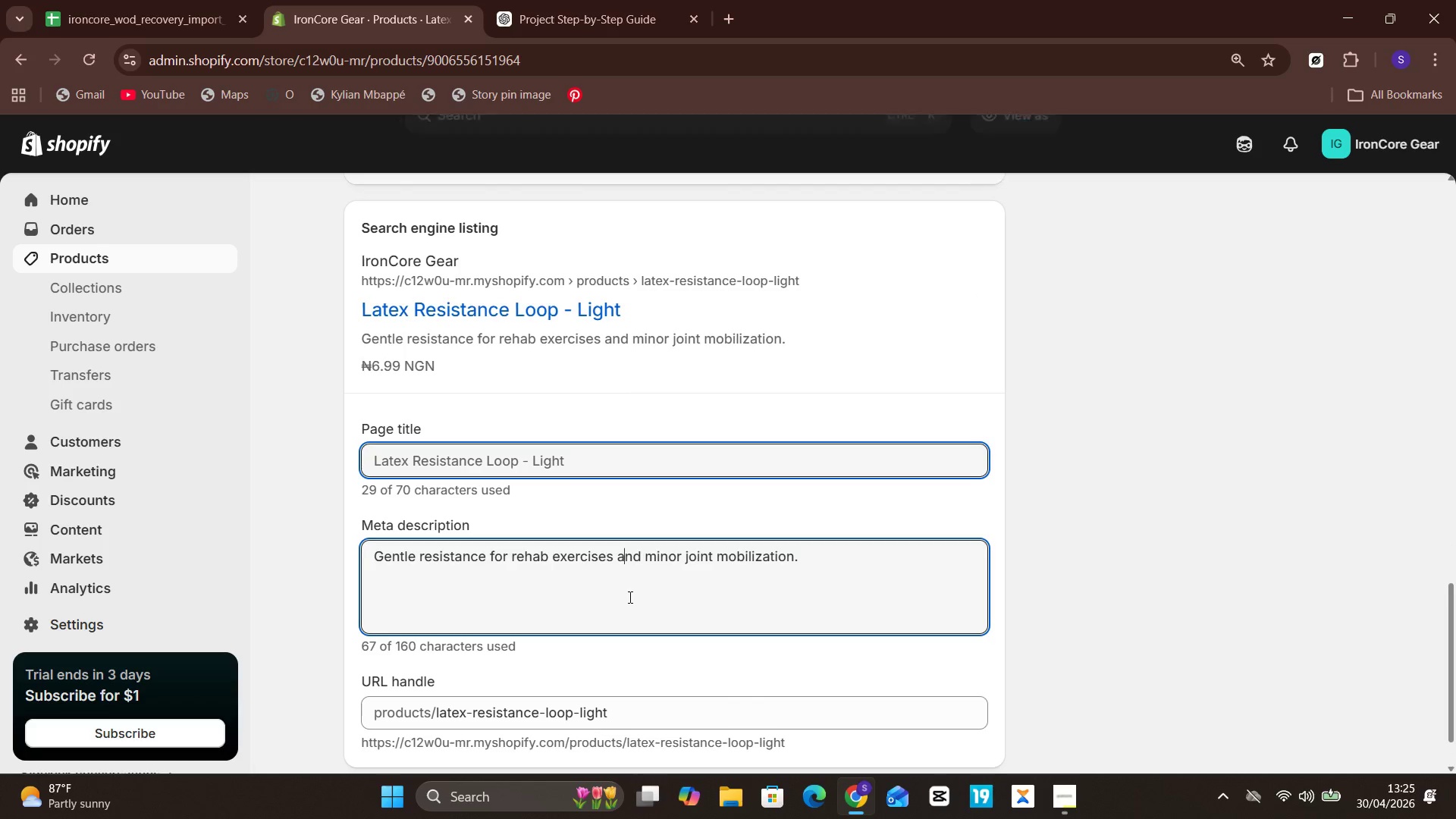 
key(Control+A)
 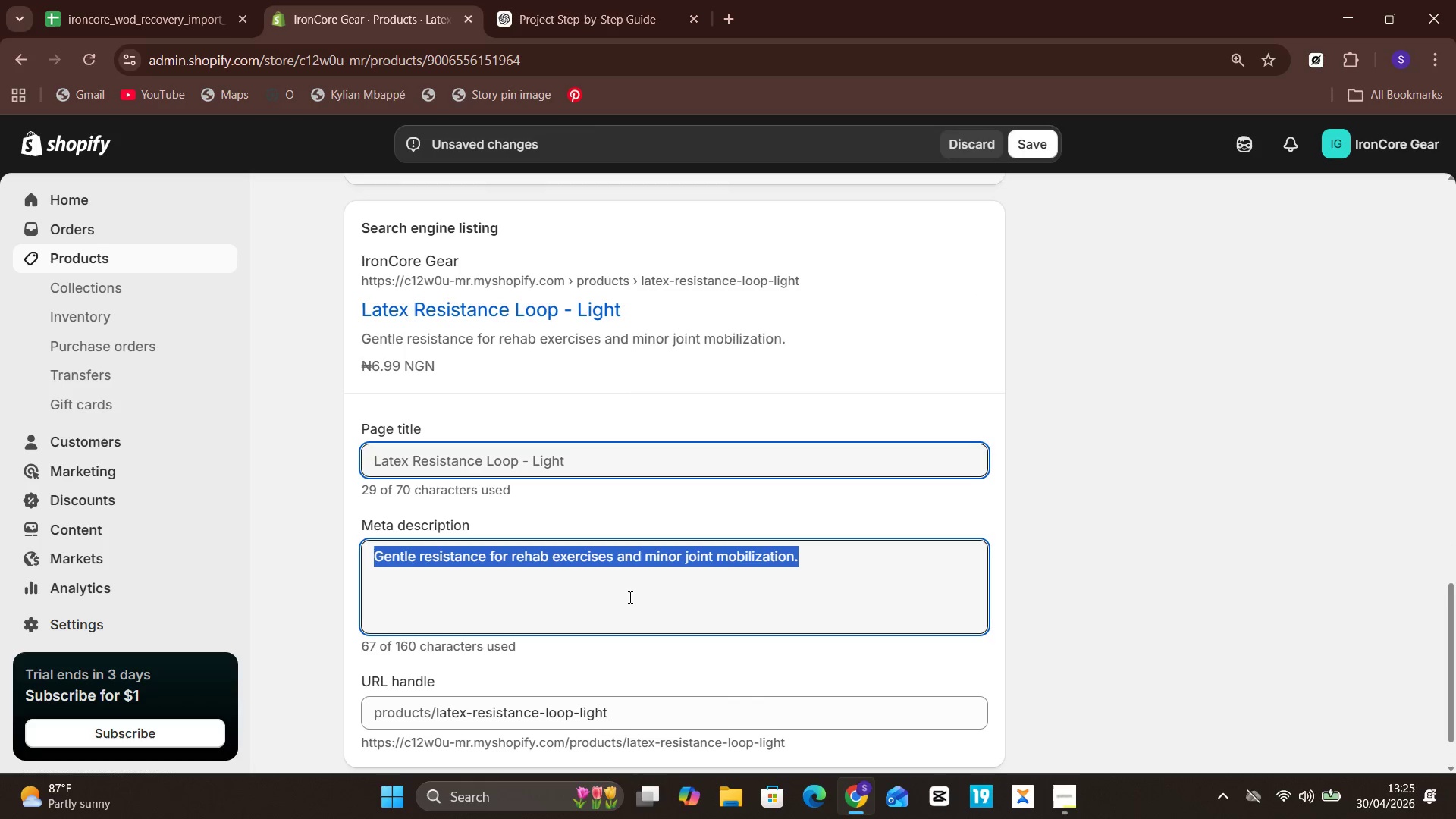 
key(Control+V)
 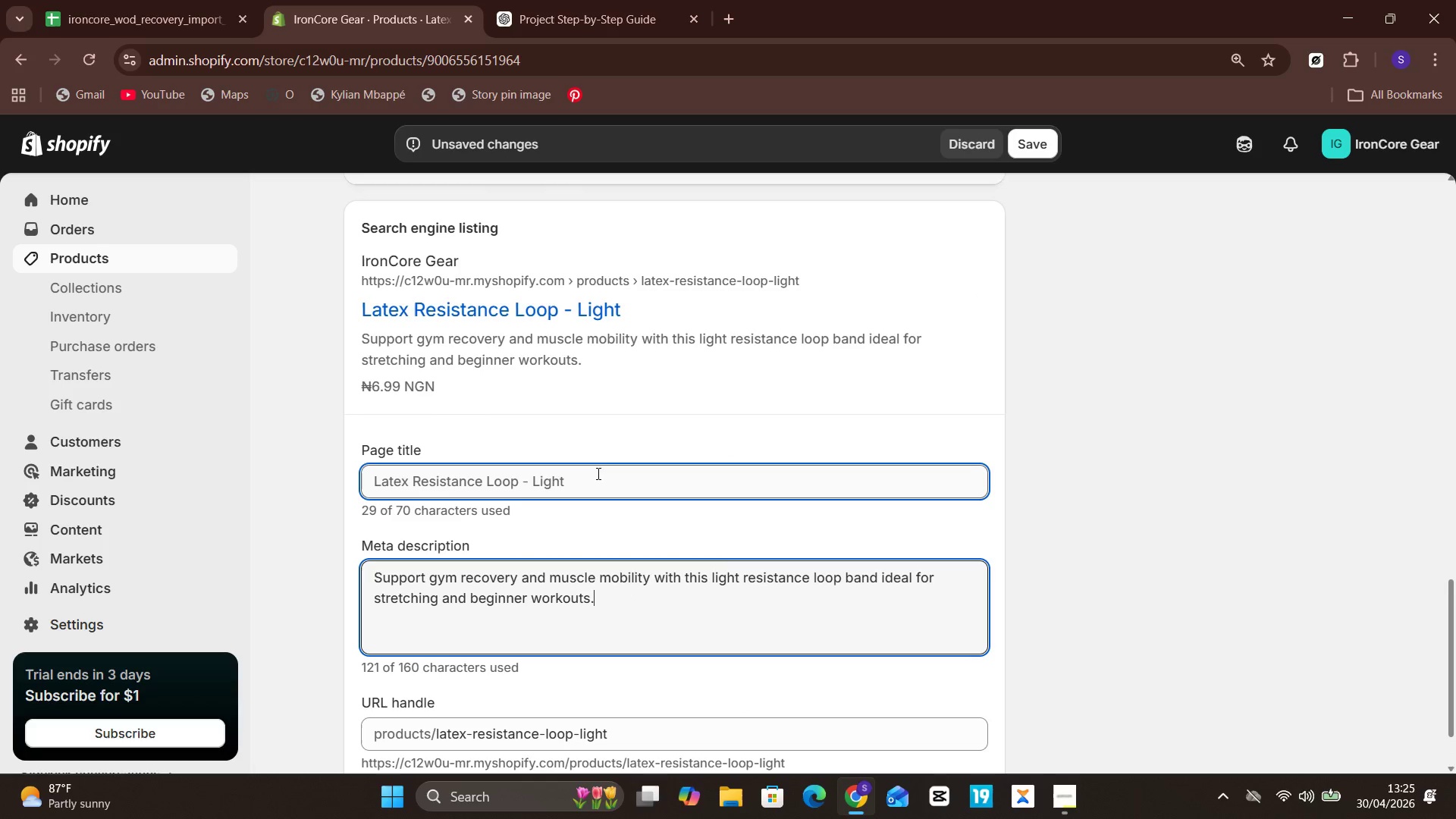 
left_click([597, 471])
 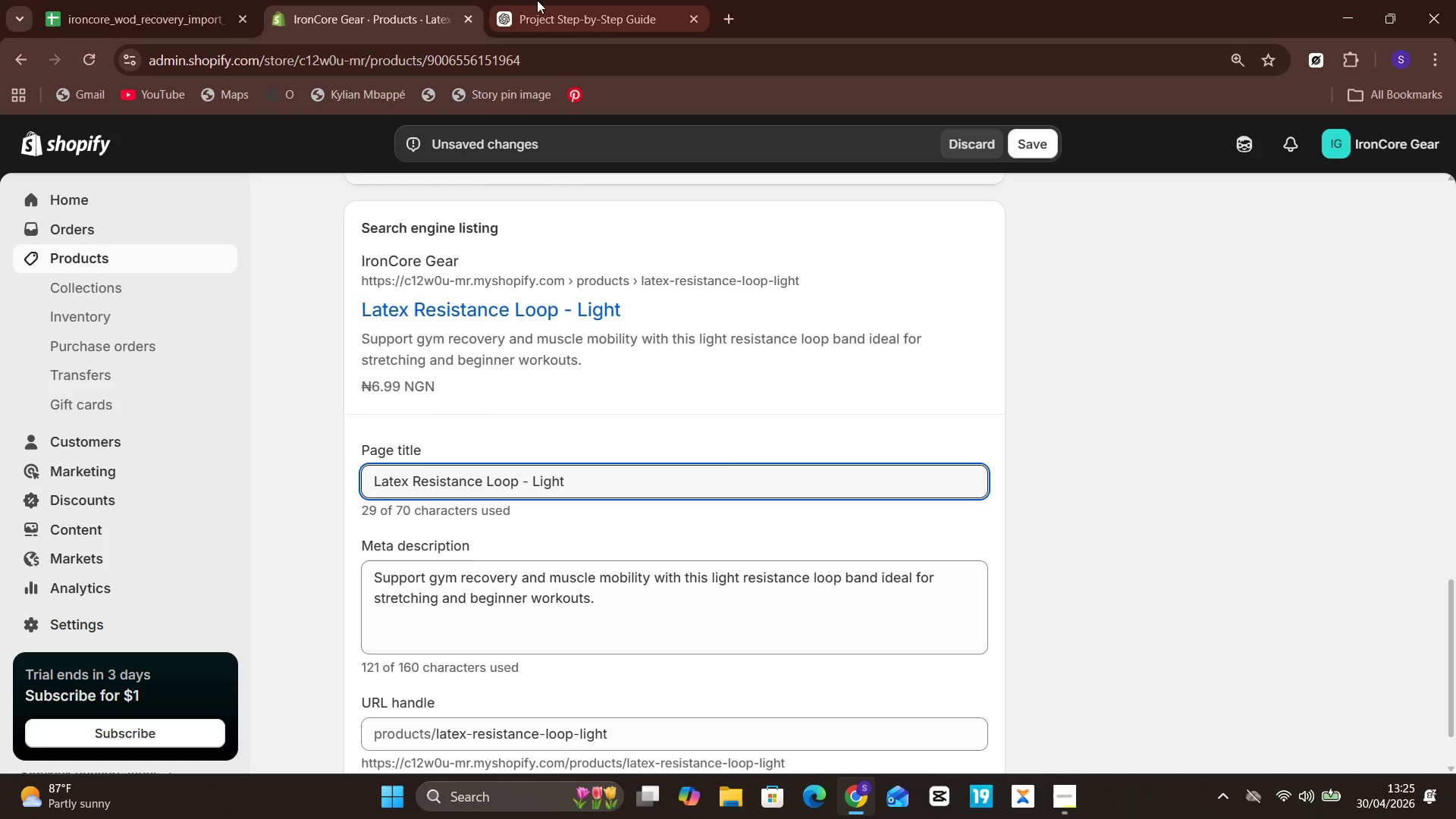 
left_click([540, 0])
 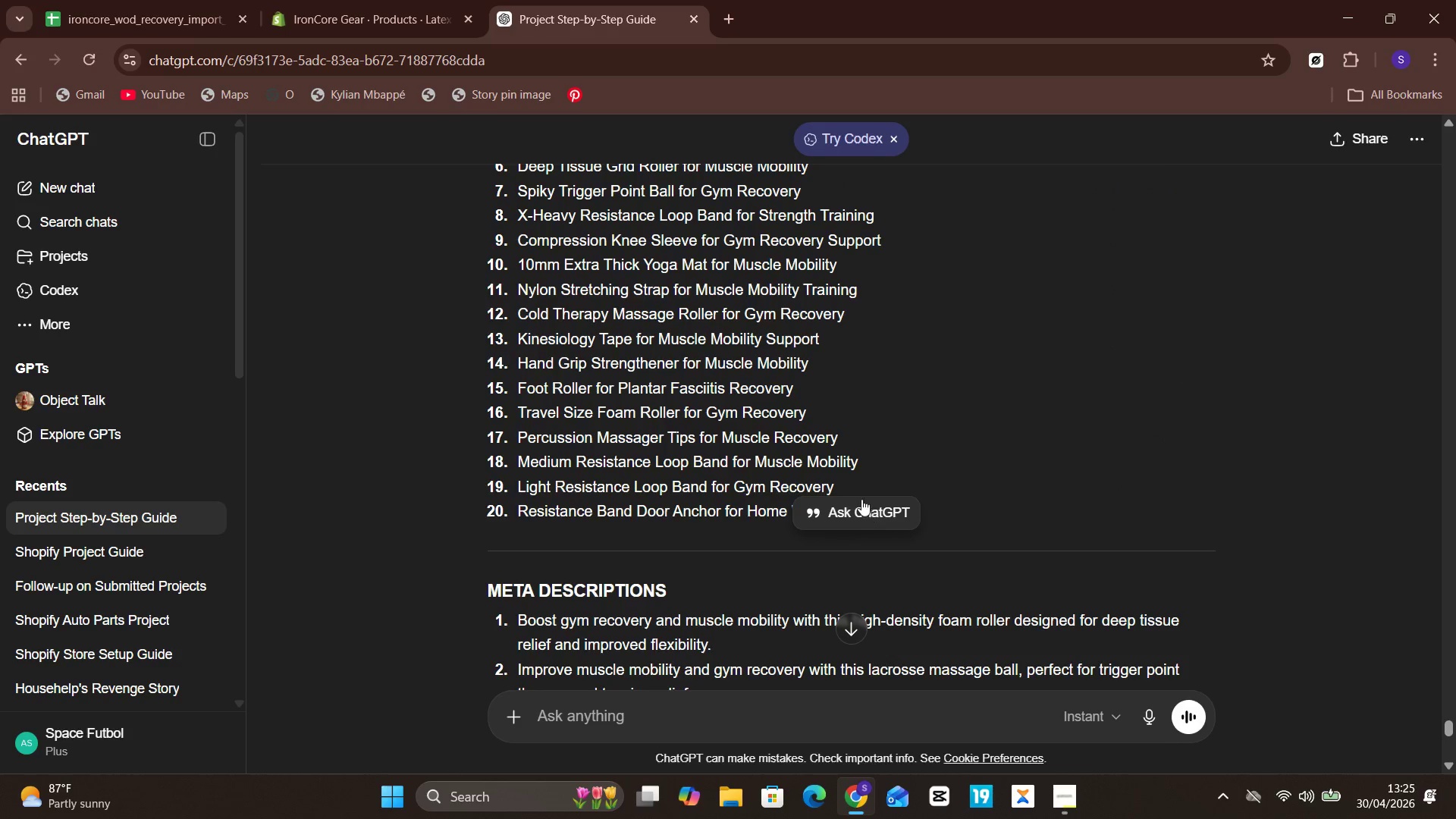 
left_click_drag(start_coordinate=[852, 488], to_coordinate=[515, 491])
 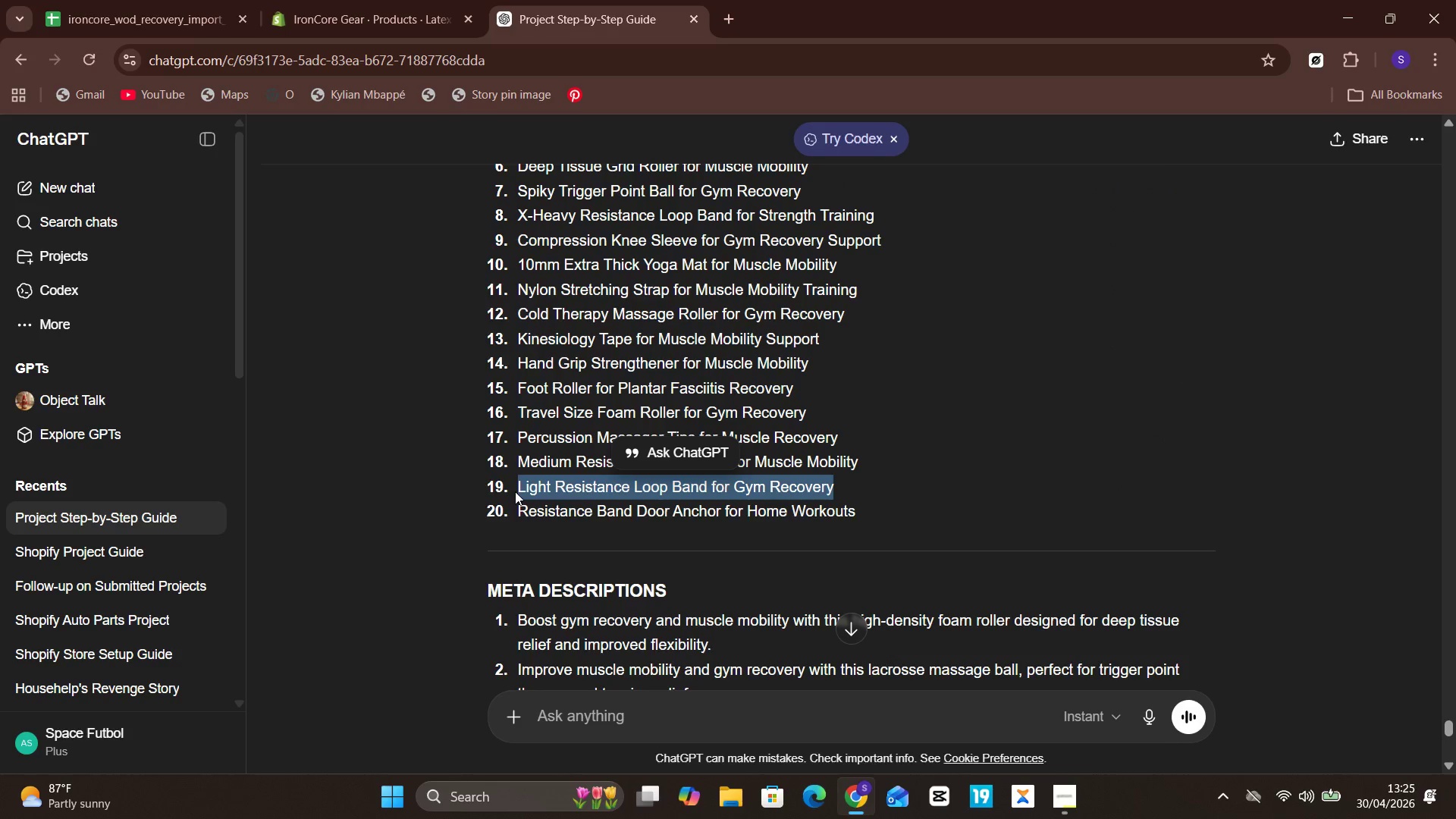 
key(Control+ControlLeft)
 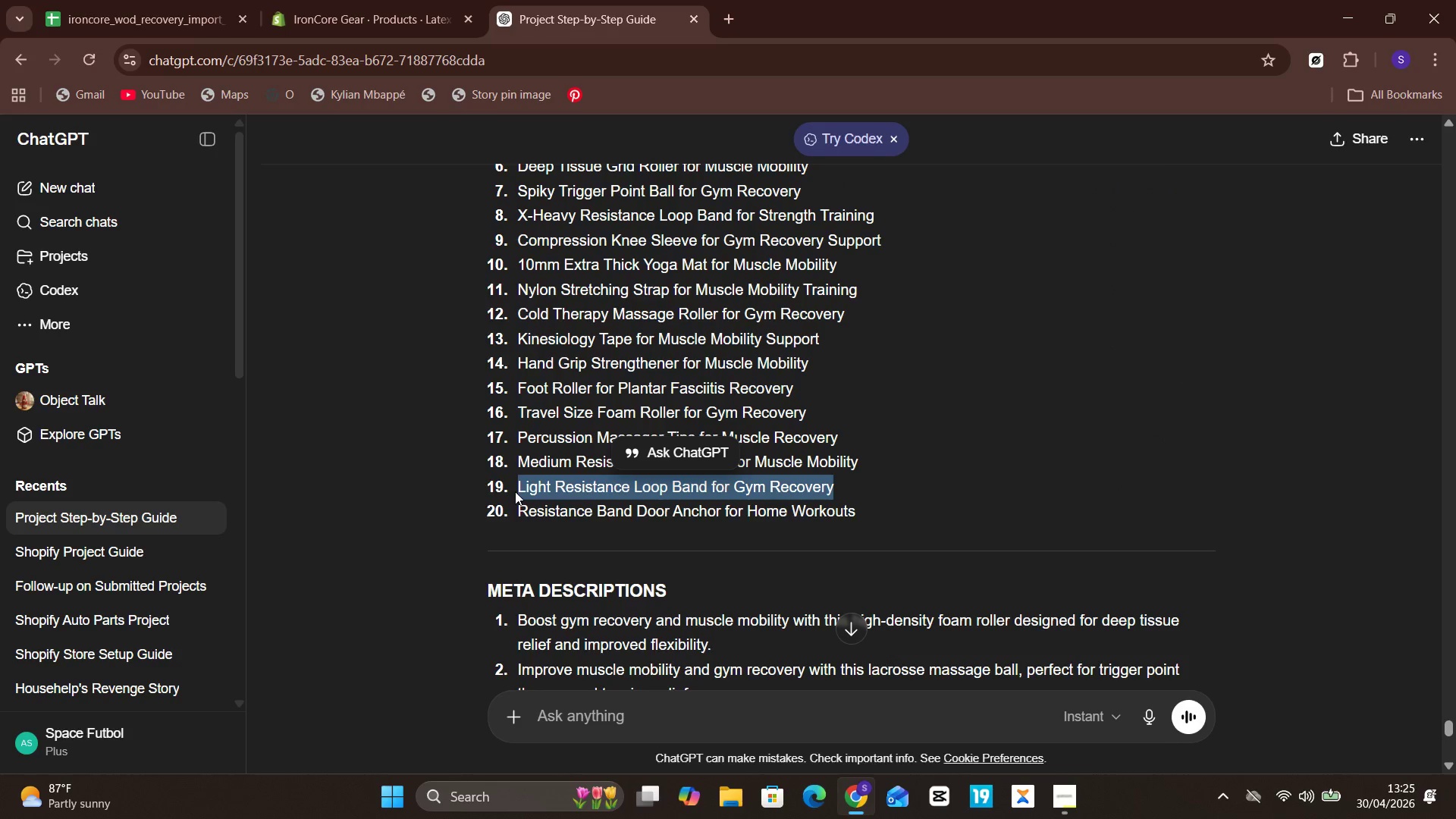 
hold_key(key=ControlLeft, duration=0.38)
 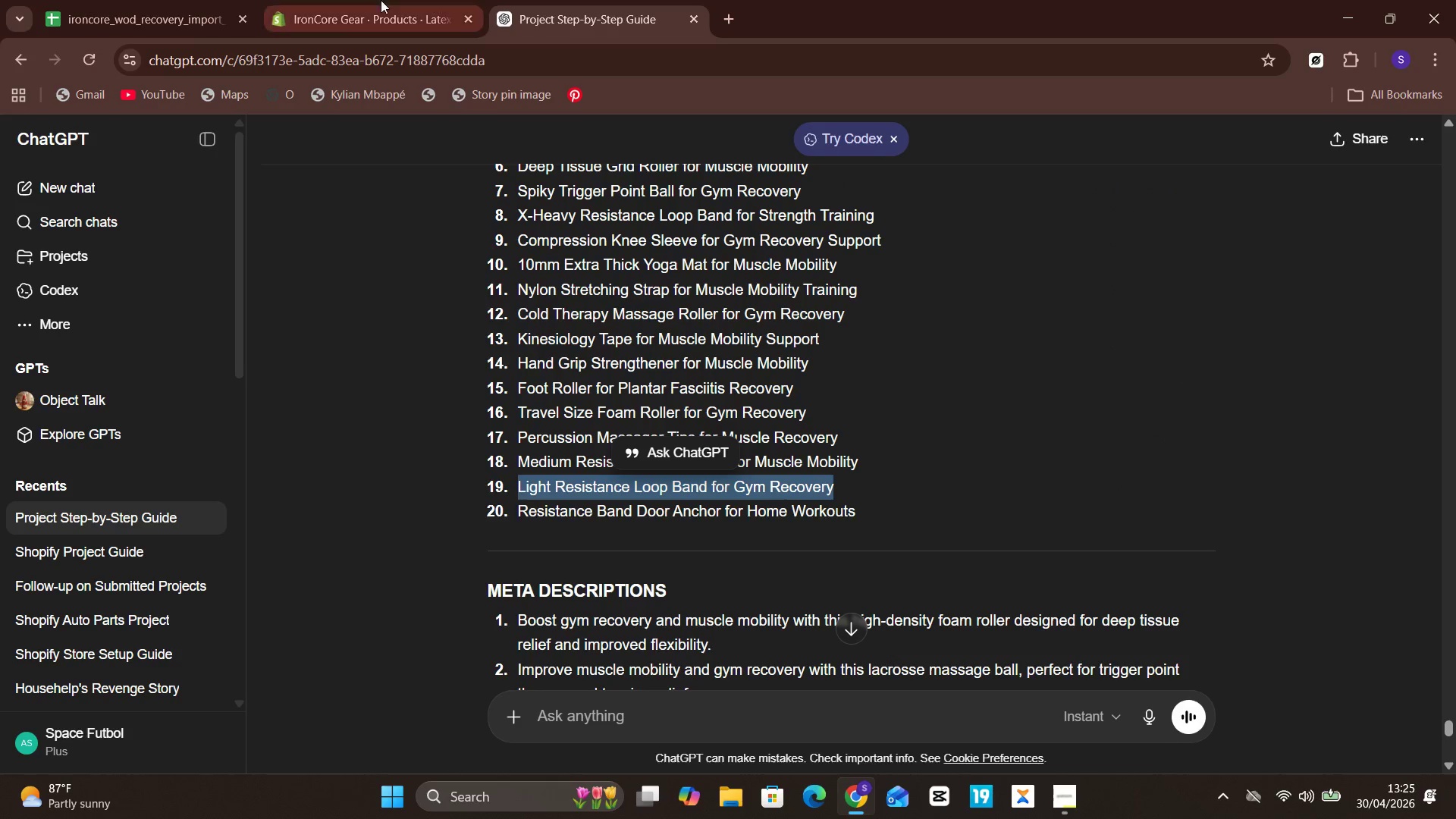 
hold_key(key=C, duration=0.31)
 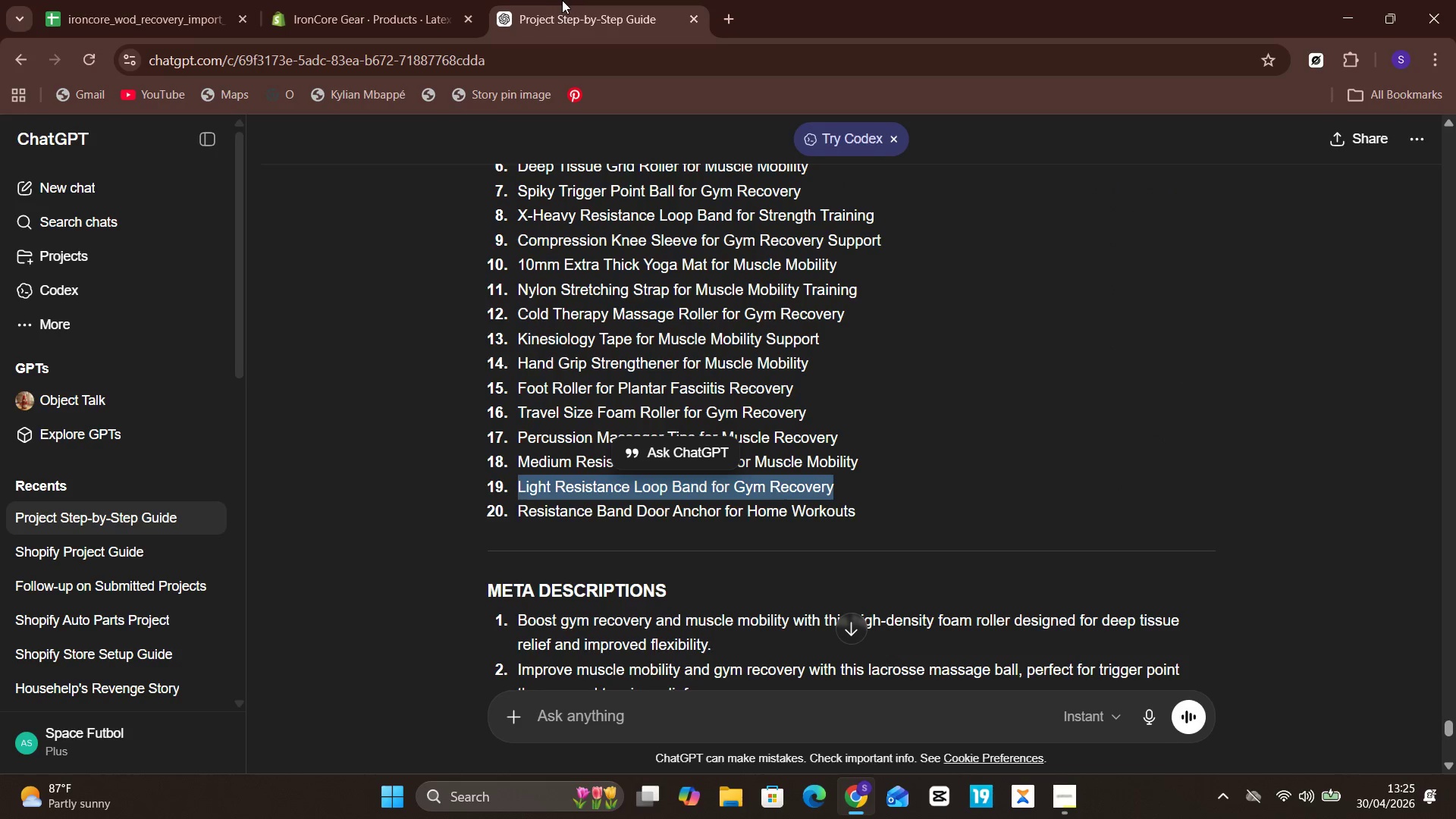 
left_click([353, 0])
 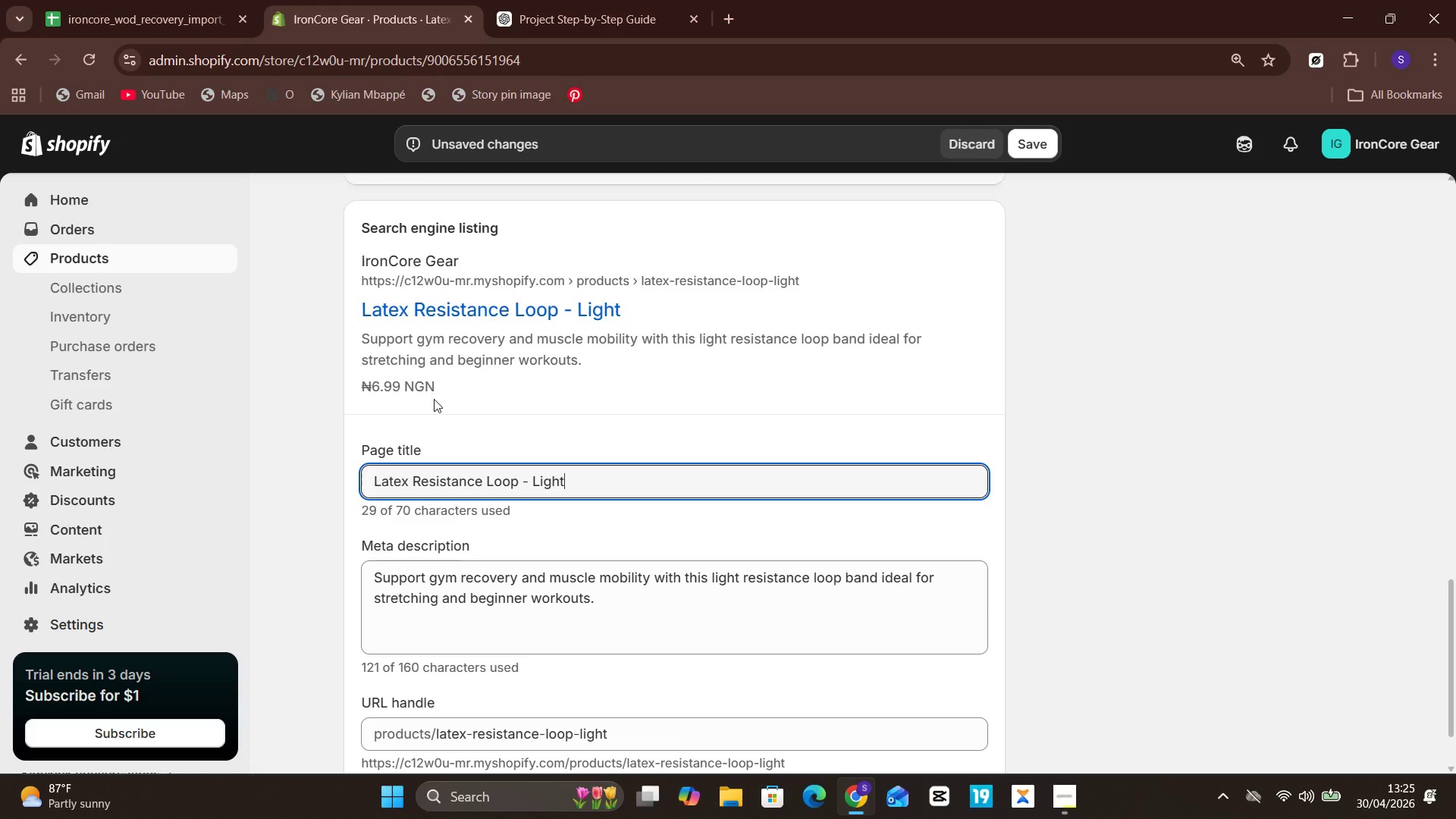 
key(Control+A)
 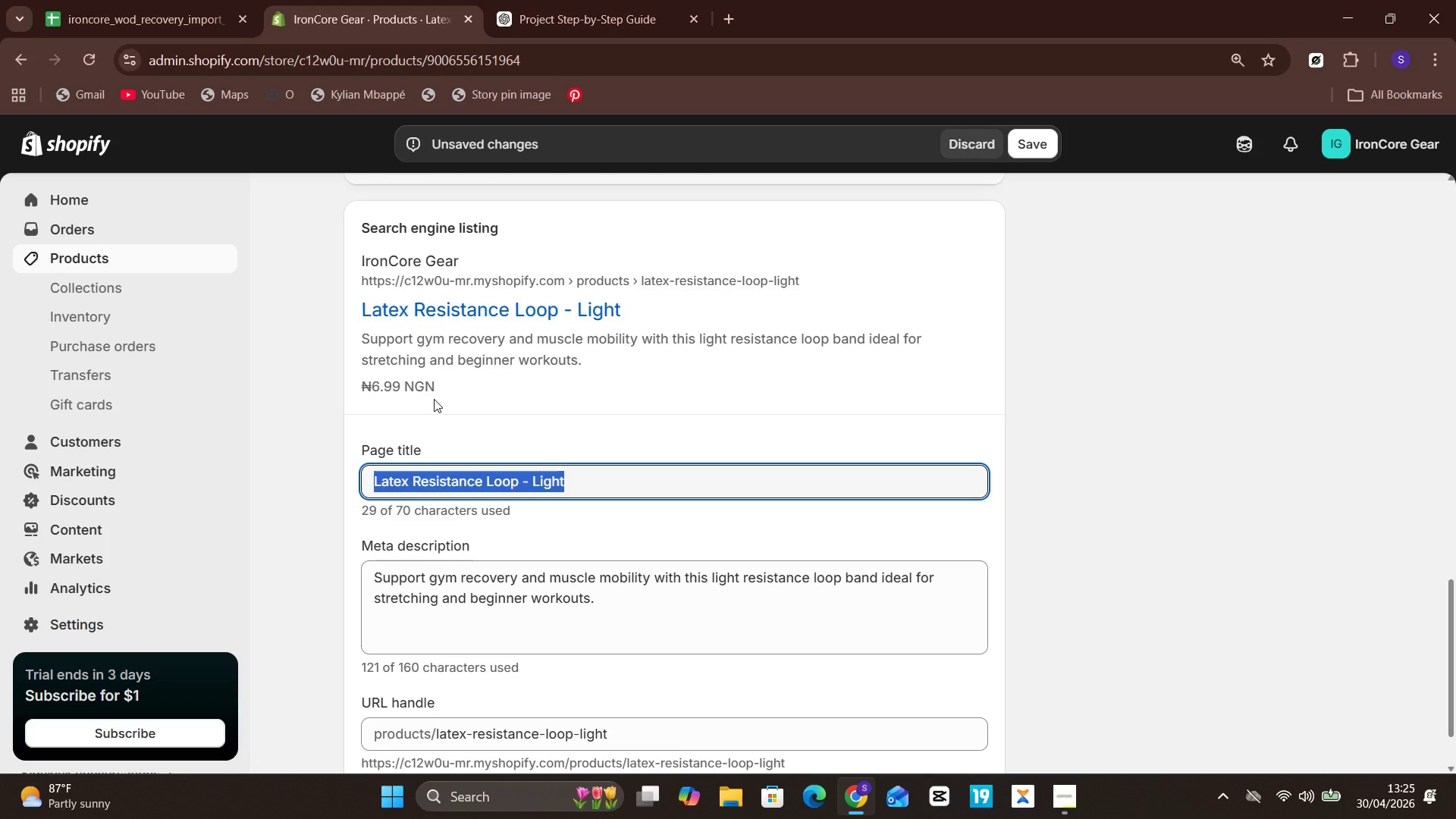 
hold_key(key=V, duration=0.36)
 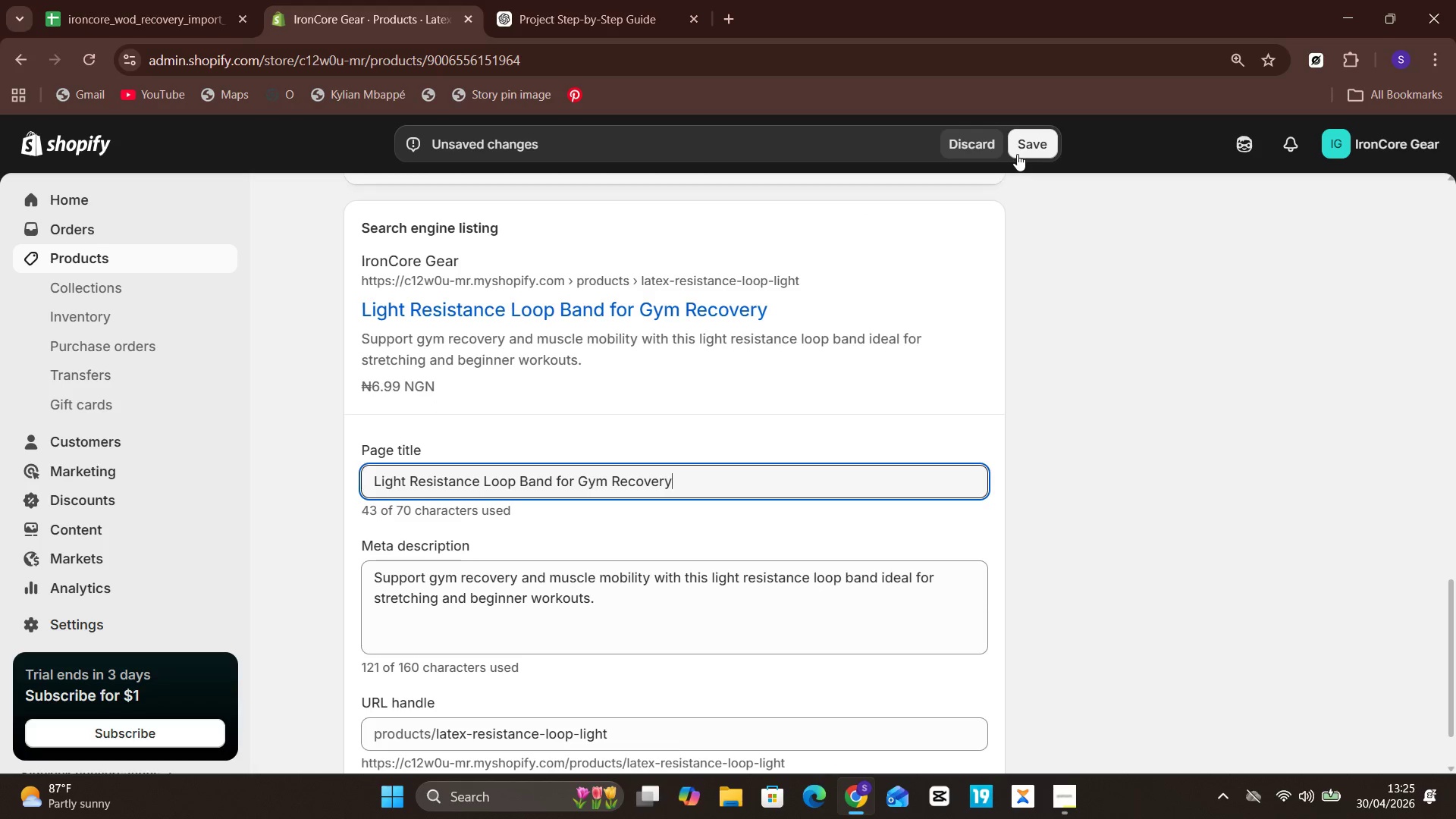 
left_click([1017, 154])
 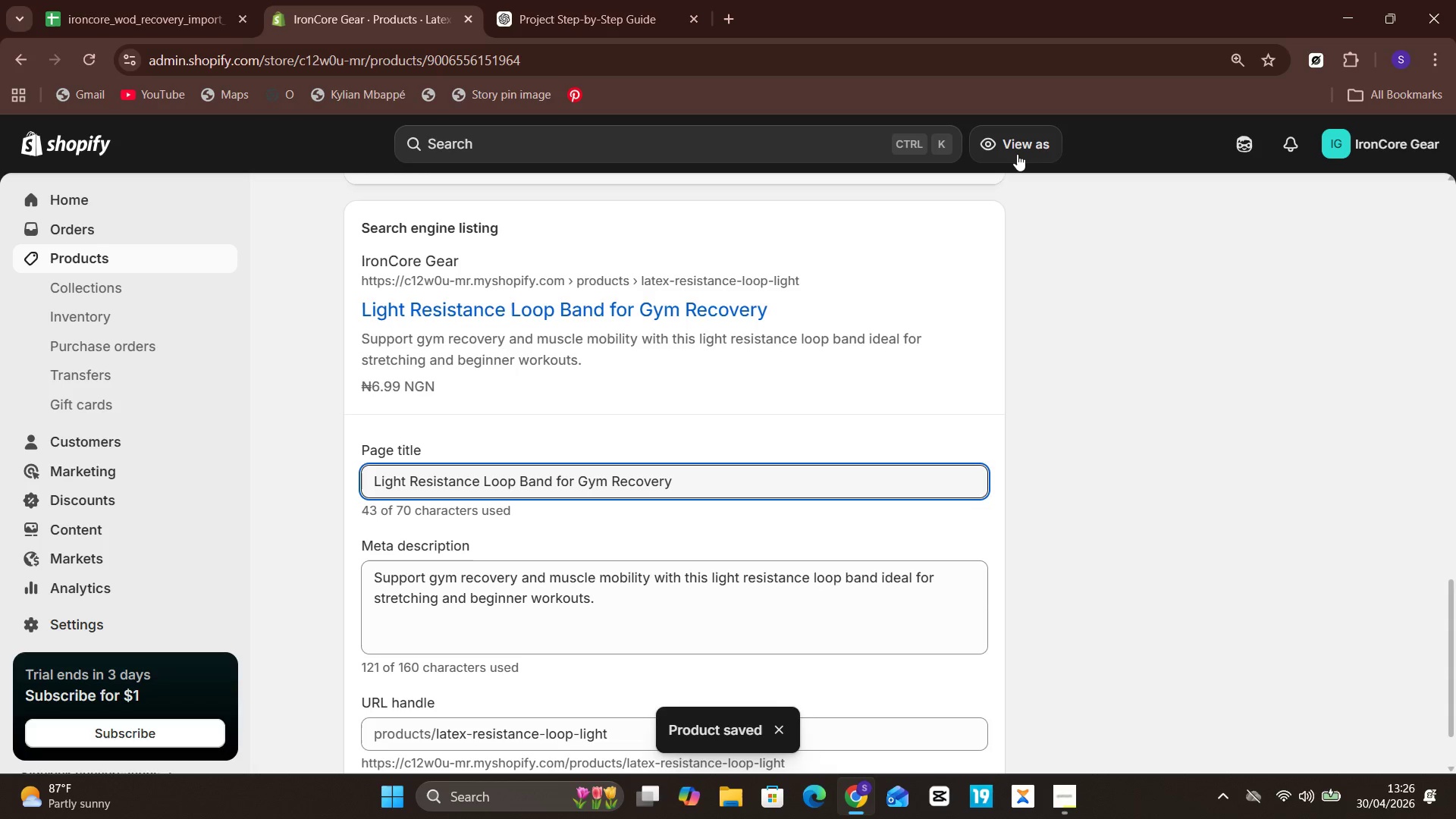 
wait(10.22)
 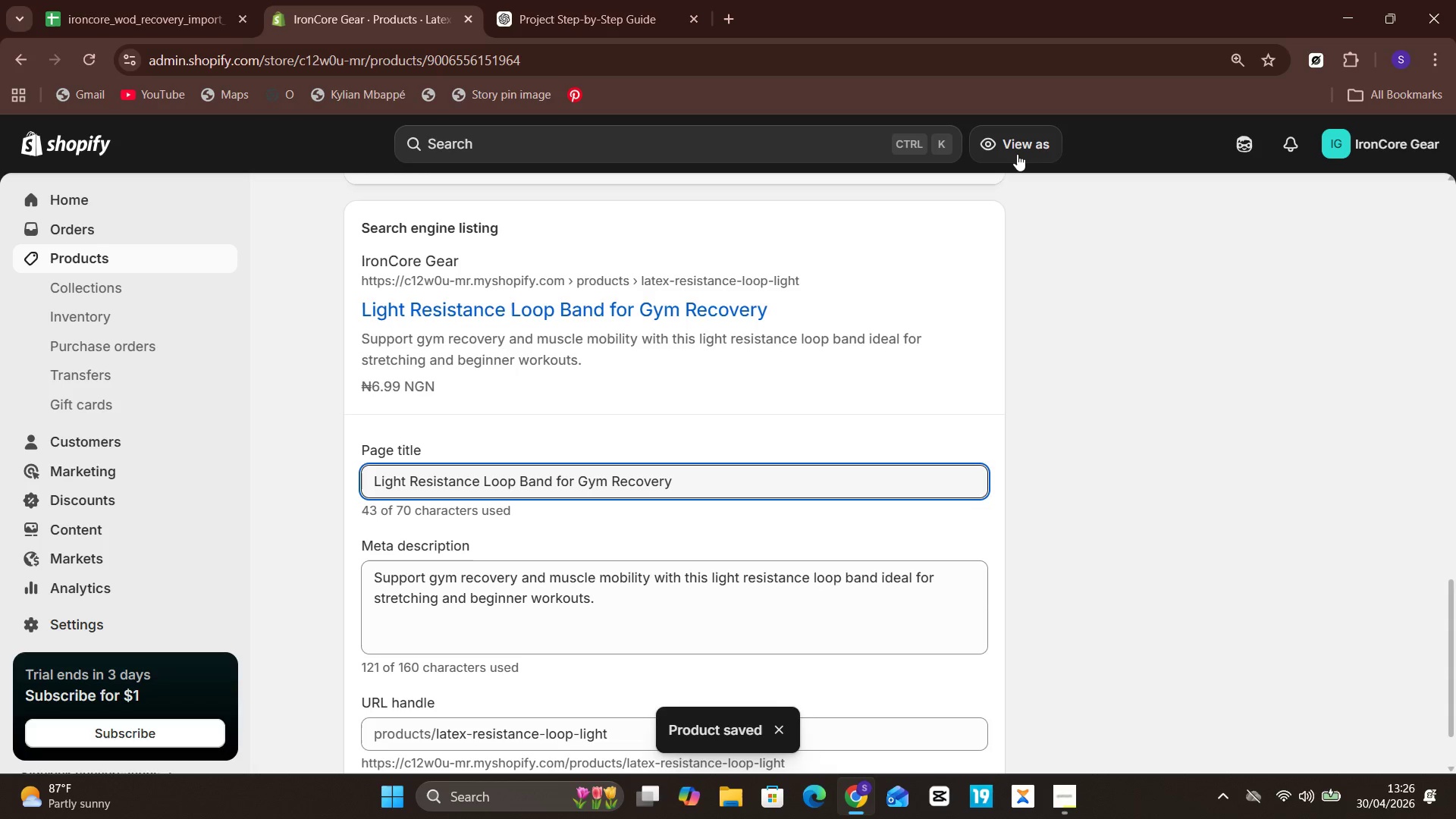 
left_click([155, 254])
 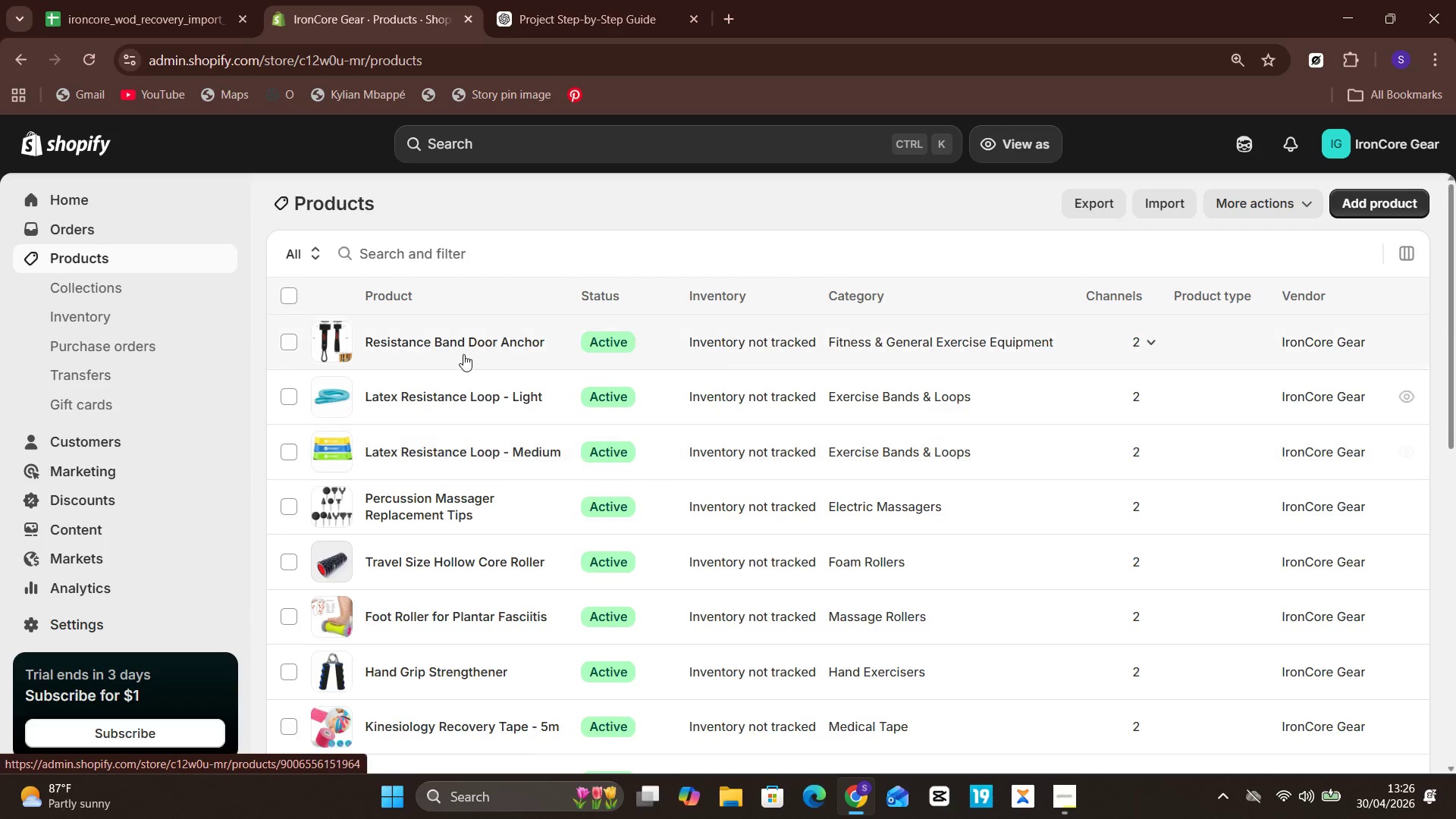 
left_click([478, 389])
 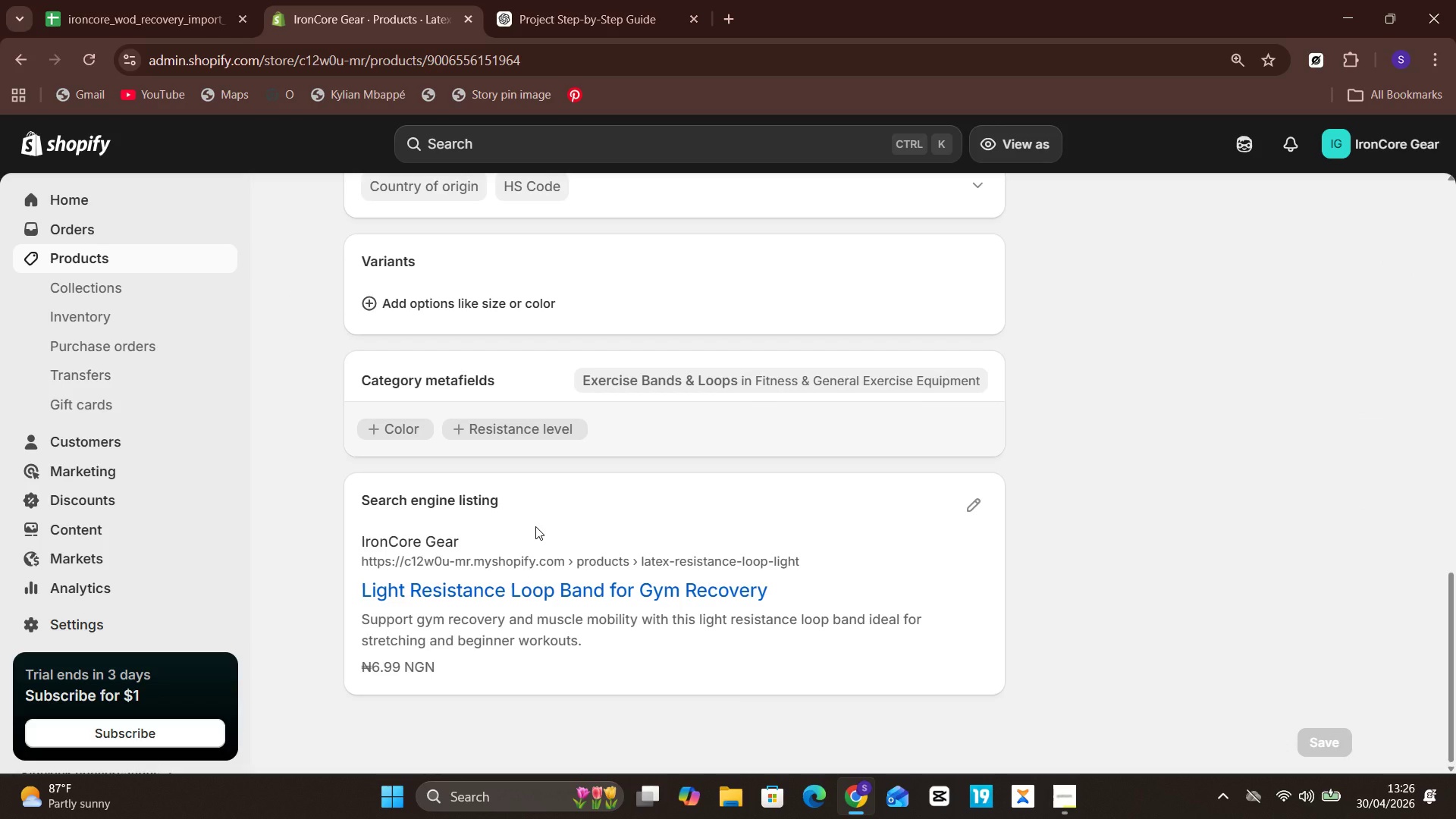 
wait(6.5)
 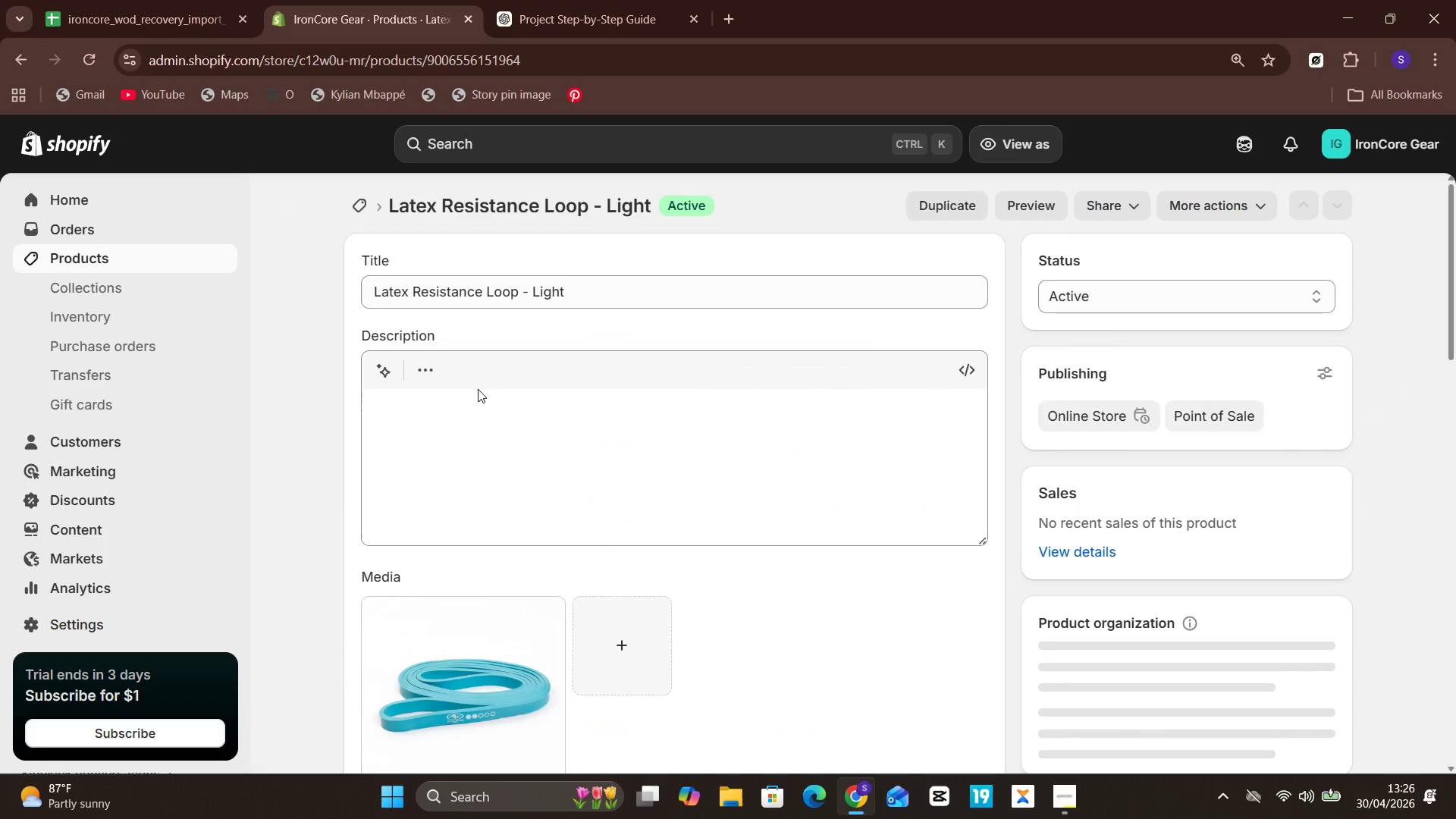 
left_click([165, 256])
 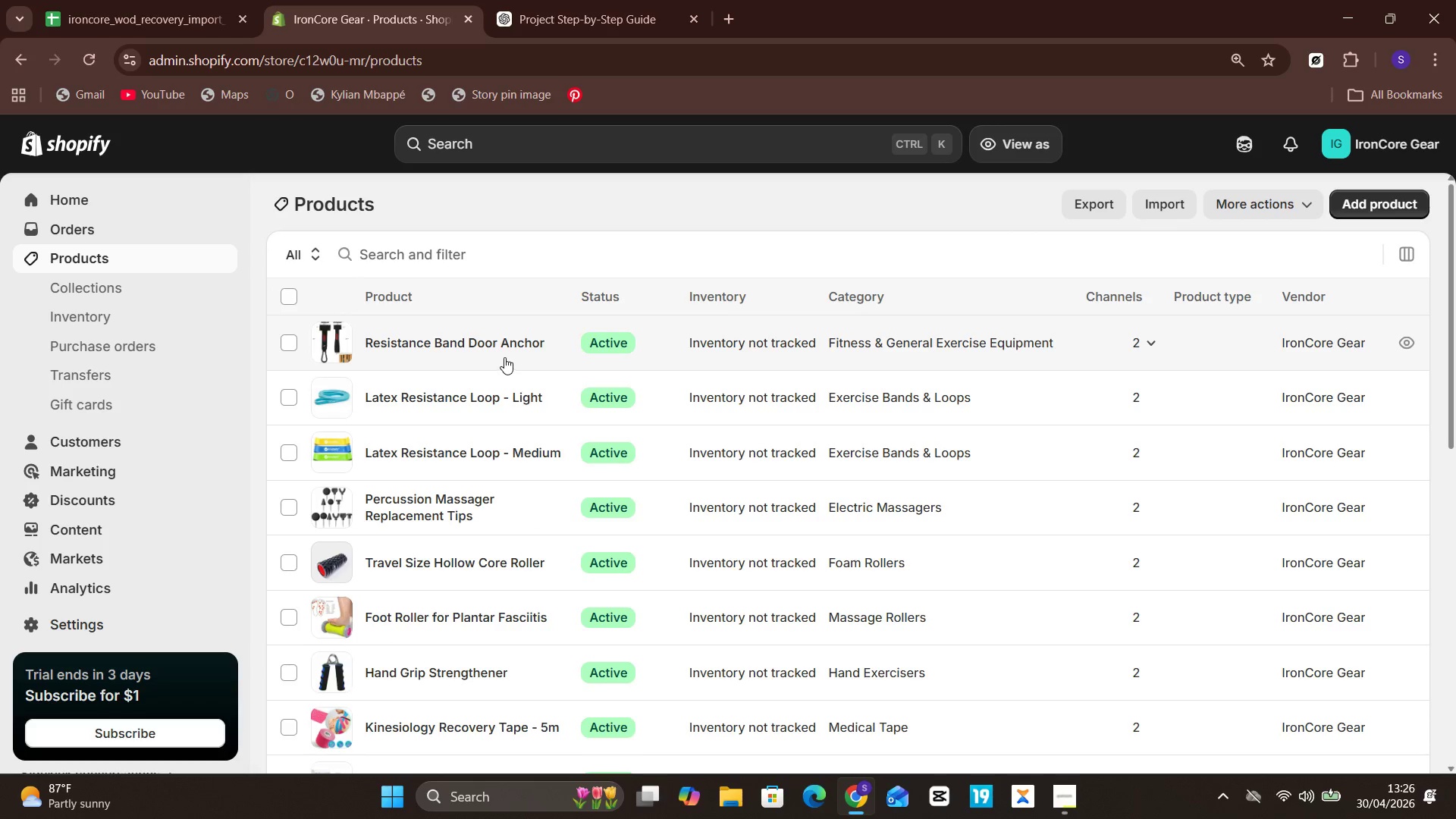 
left_click([510, 345])
 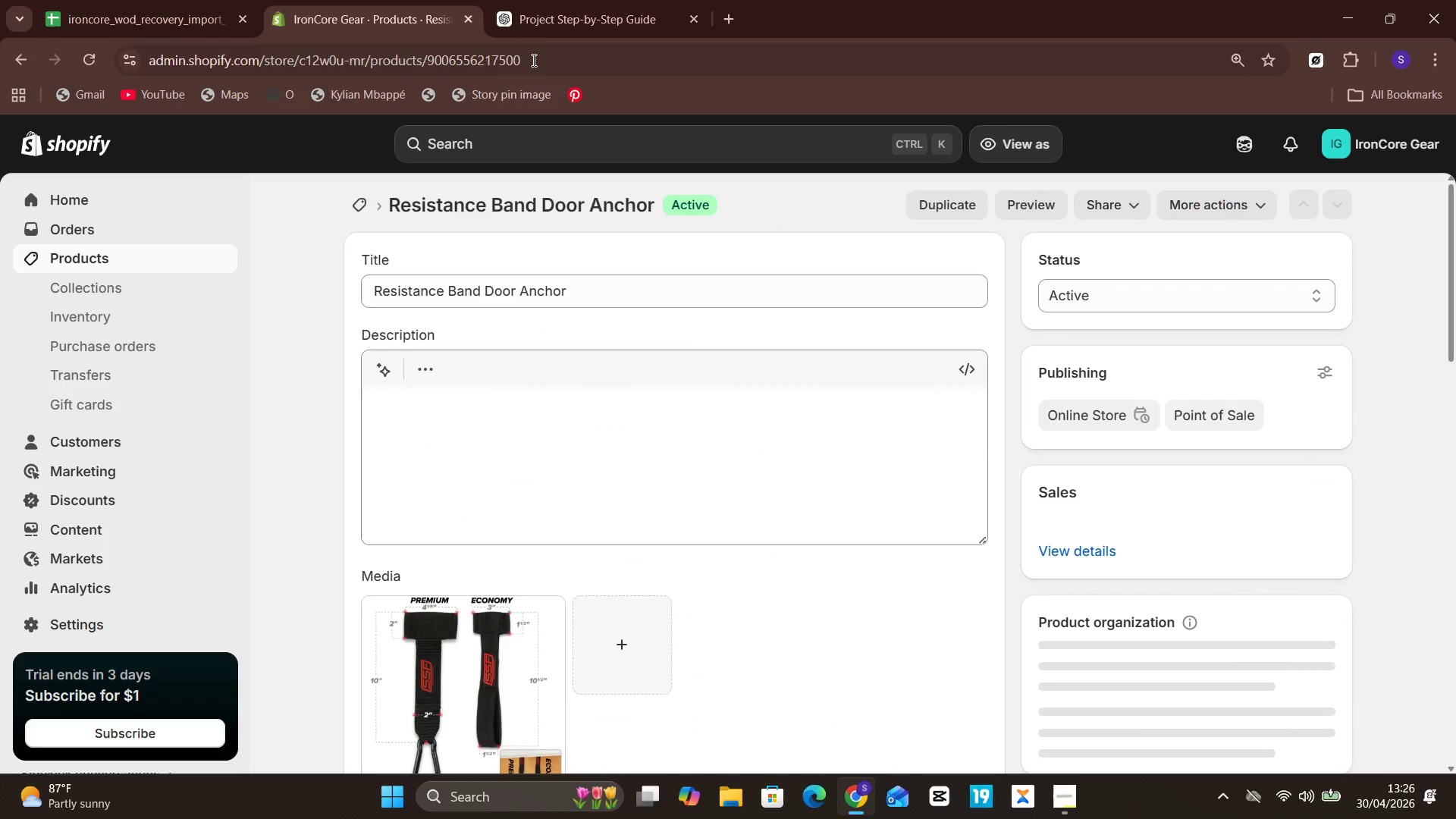 
left_click([556, 11])
 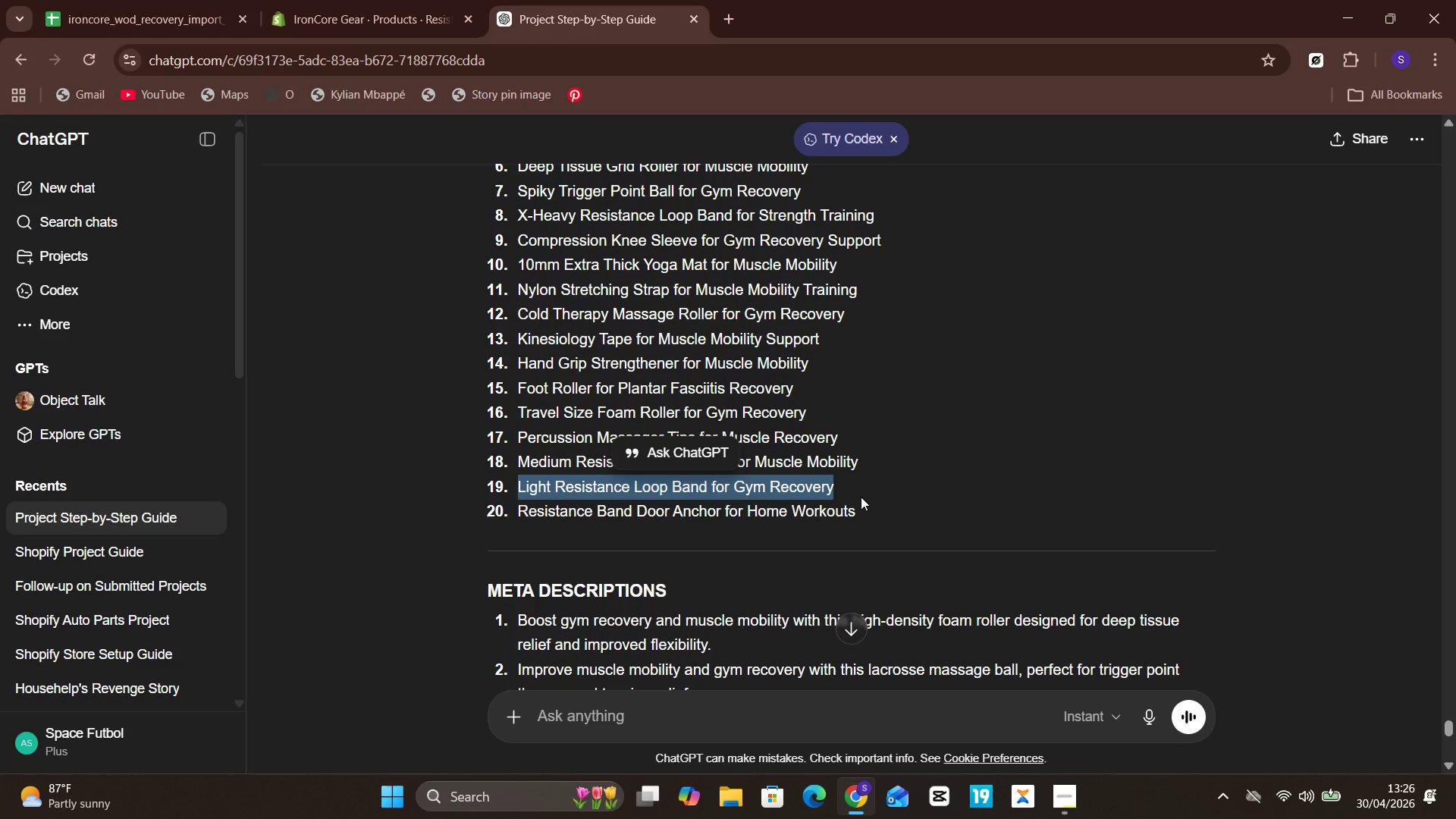 
left_click_drag(start_coordinate=[861, 504], to_coordinate=[517, 500])
 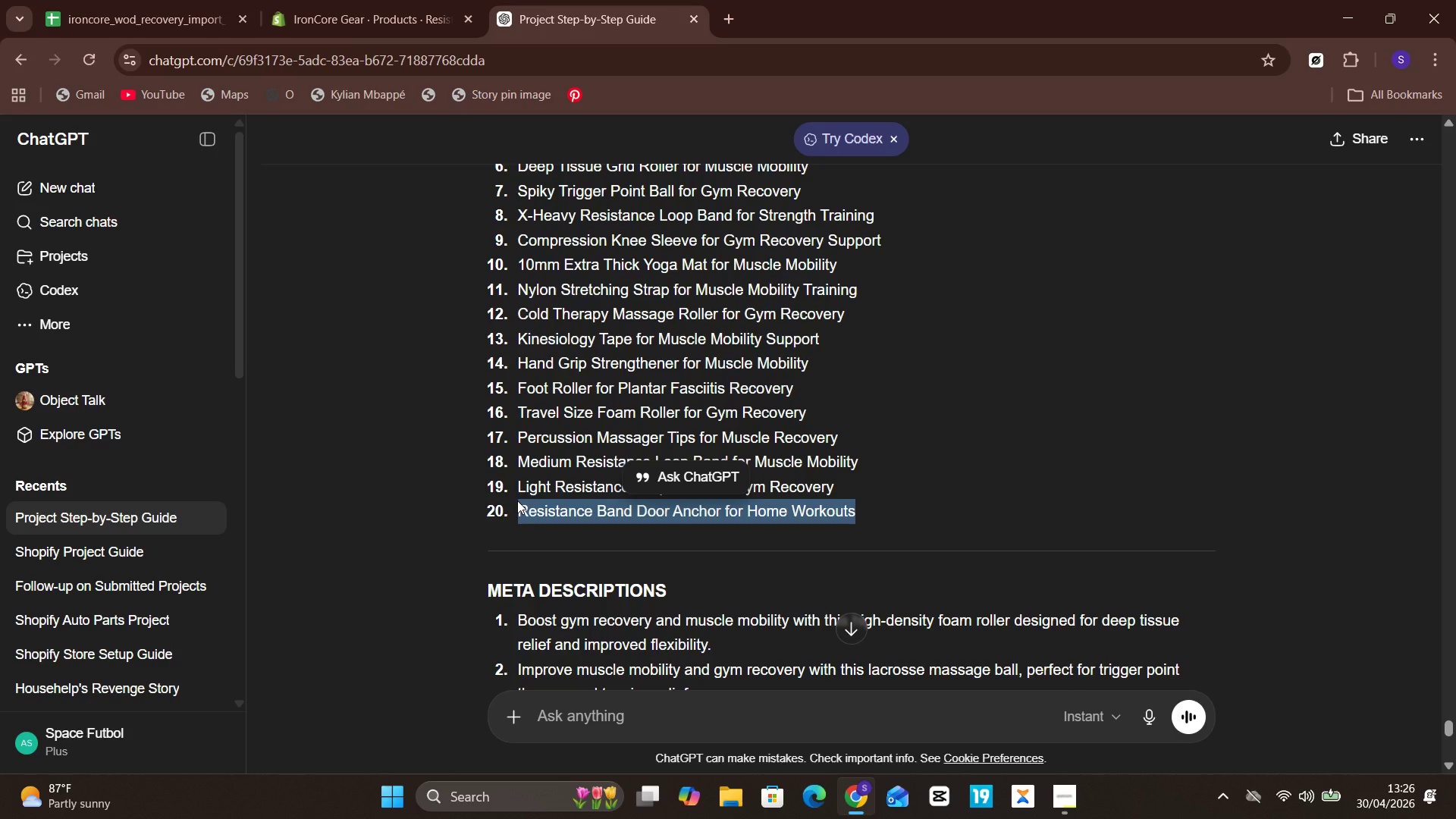 
hold_key(key=ControlLeft, duration=0.98)
 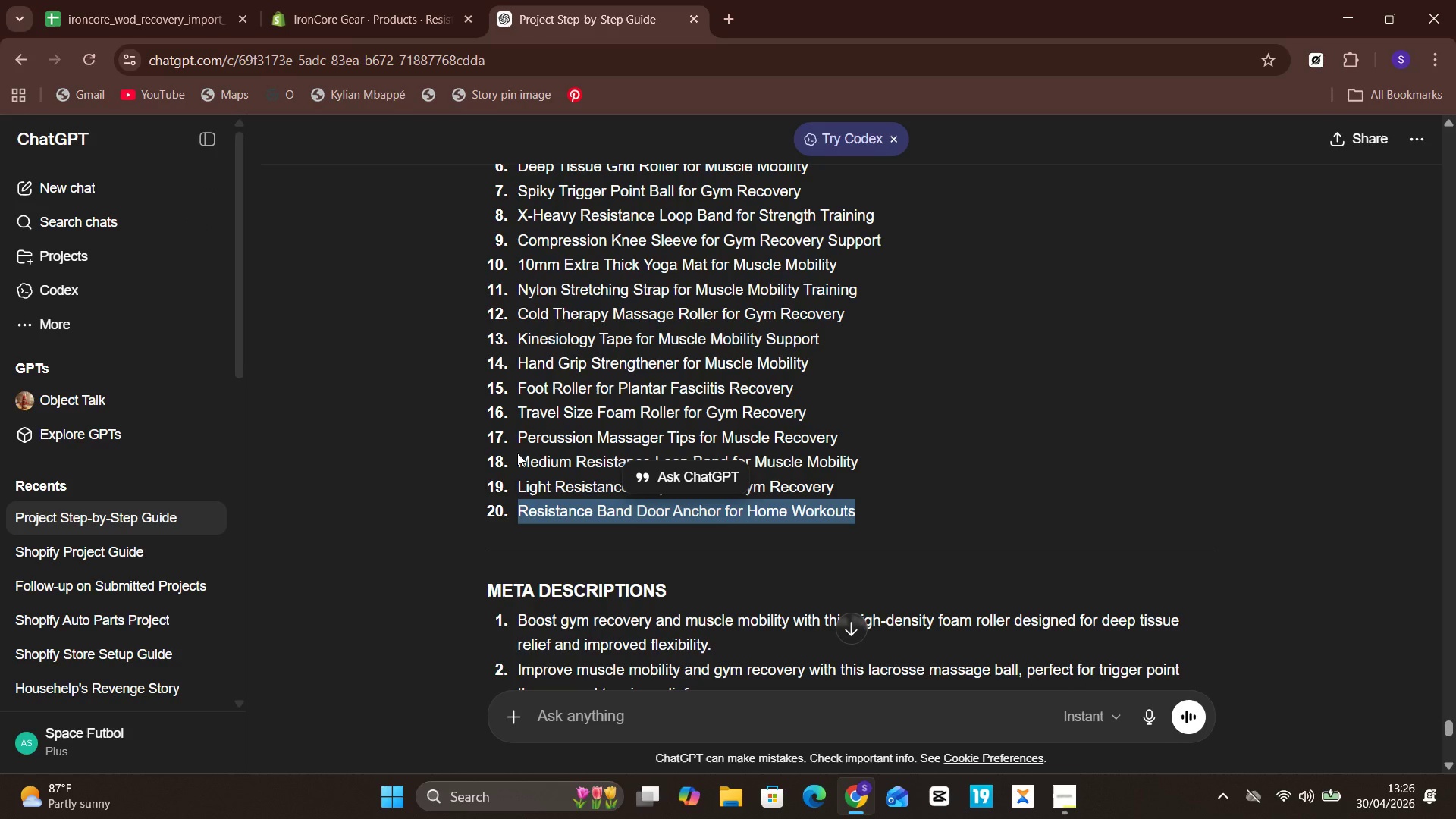 
hold_key(key=C, duration=0.31)
 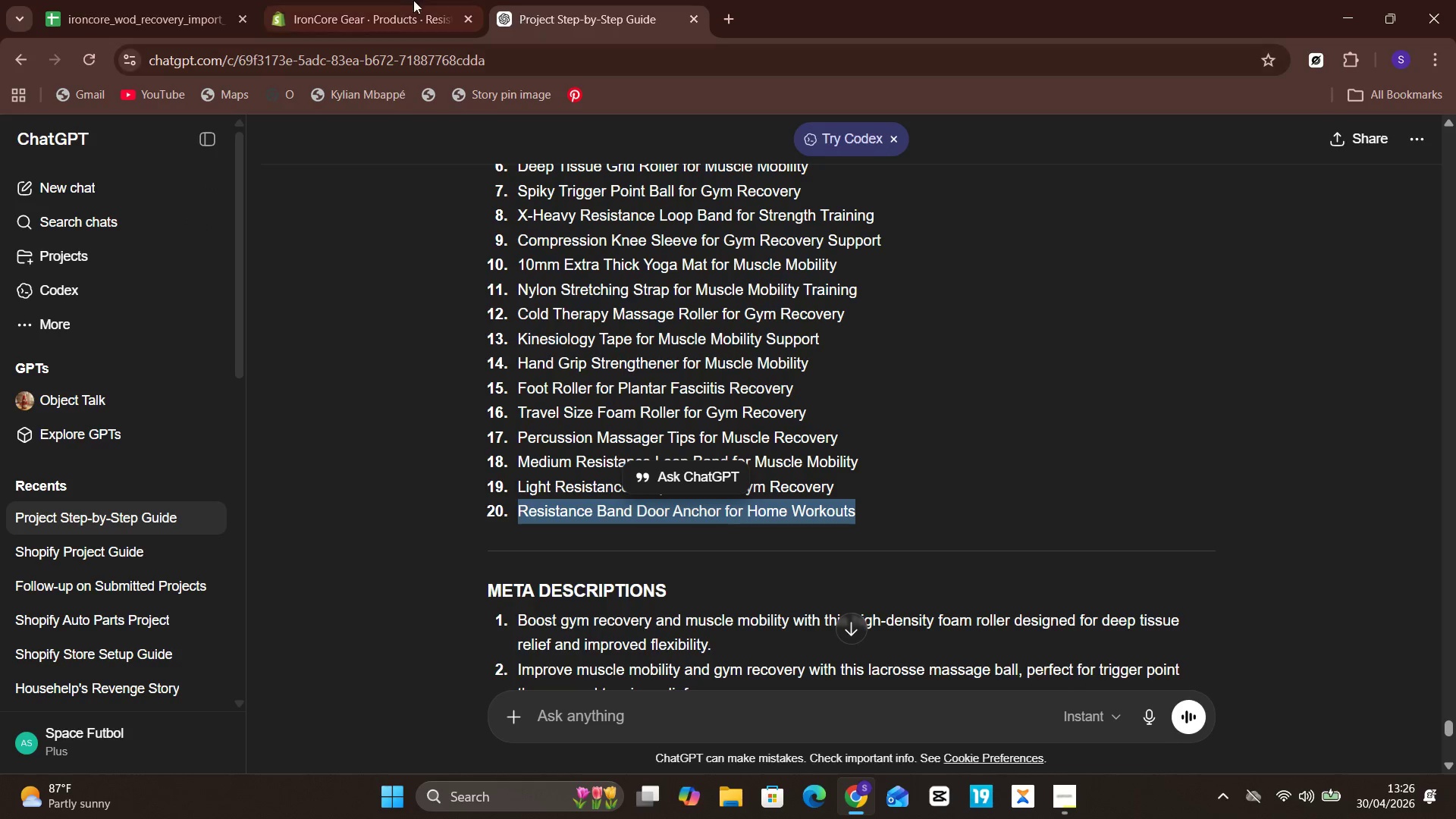 
left_click([392, 0])
 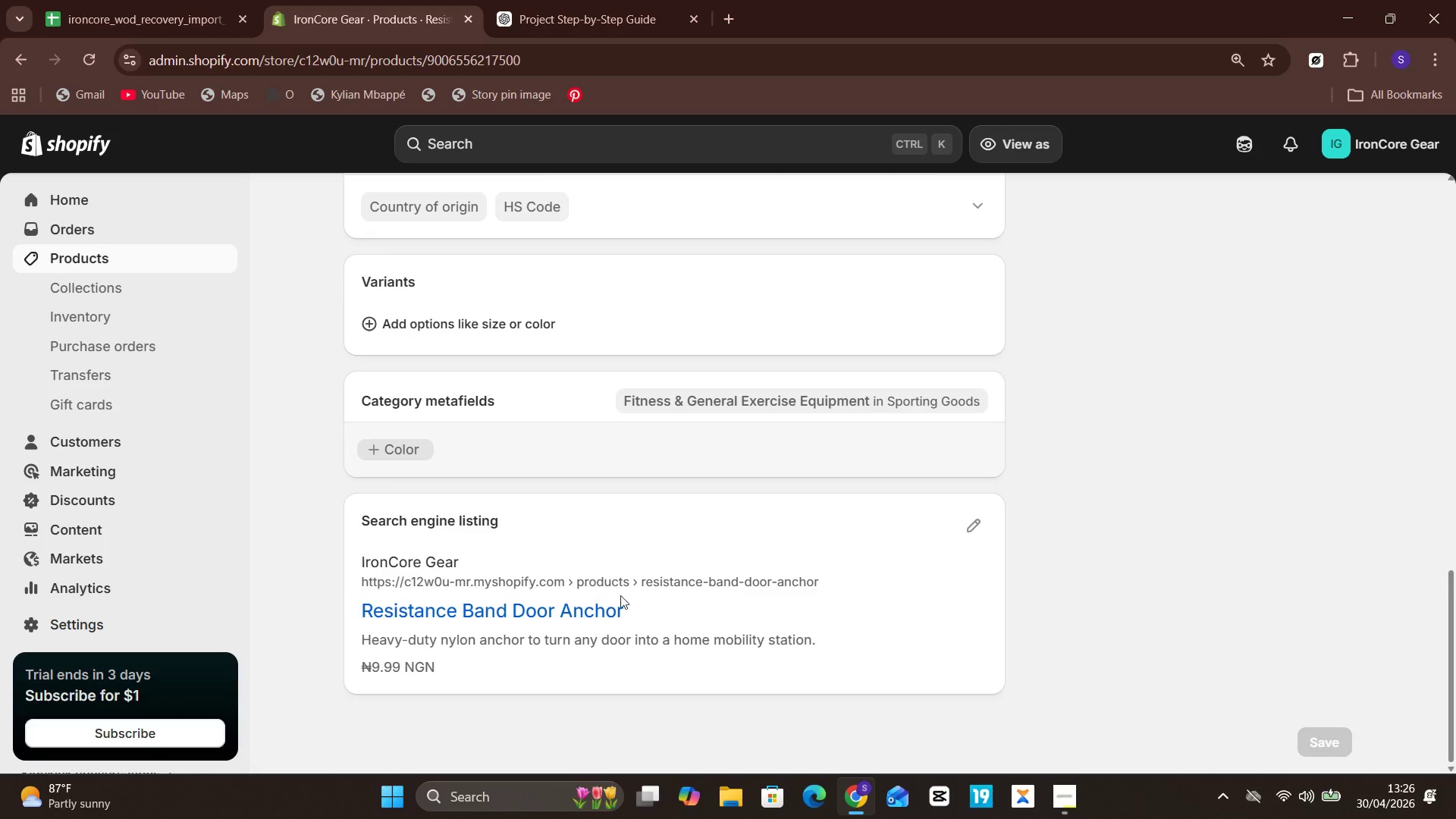 
mouse_move([972, 531])
 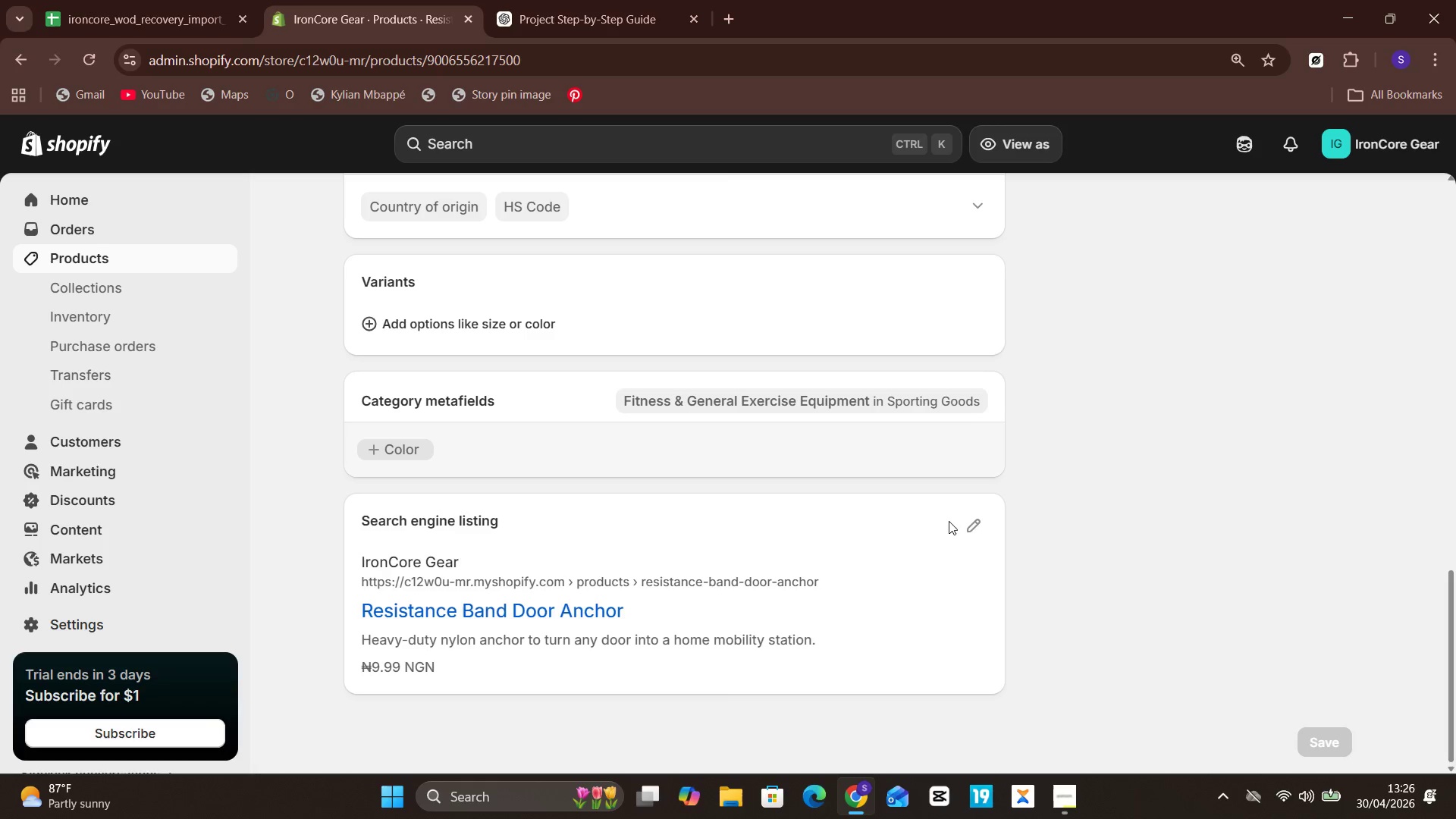 
left_click([965, 522])
 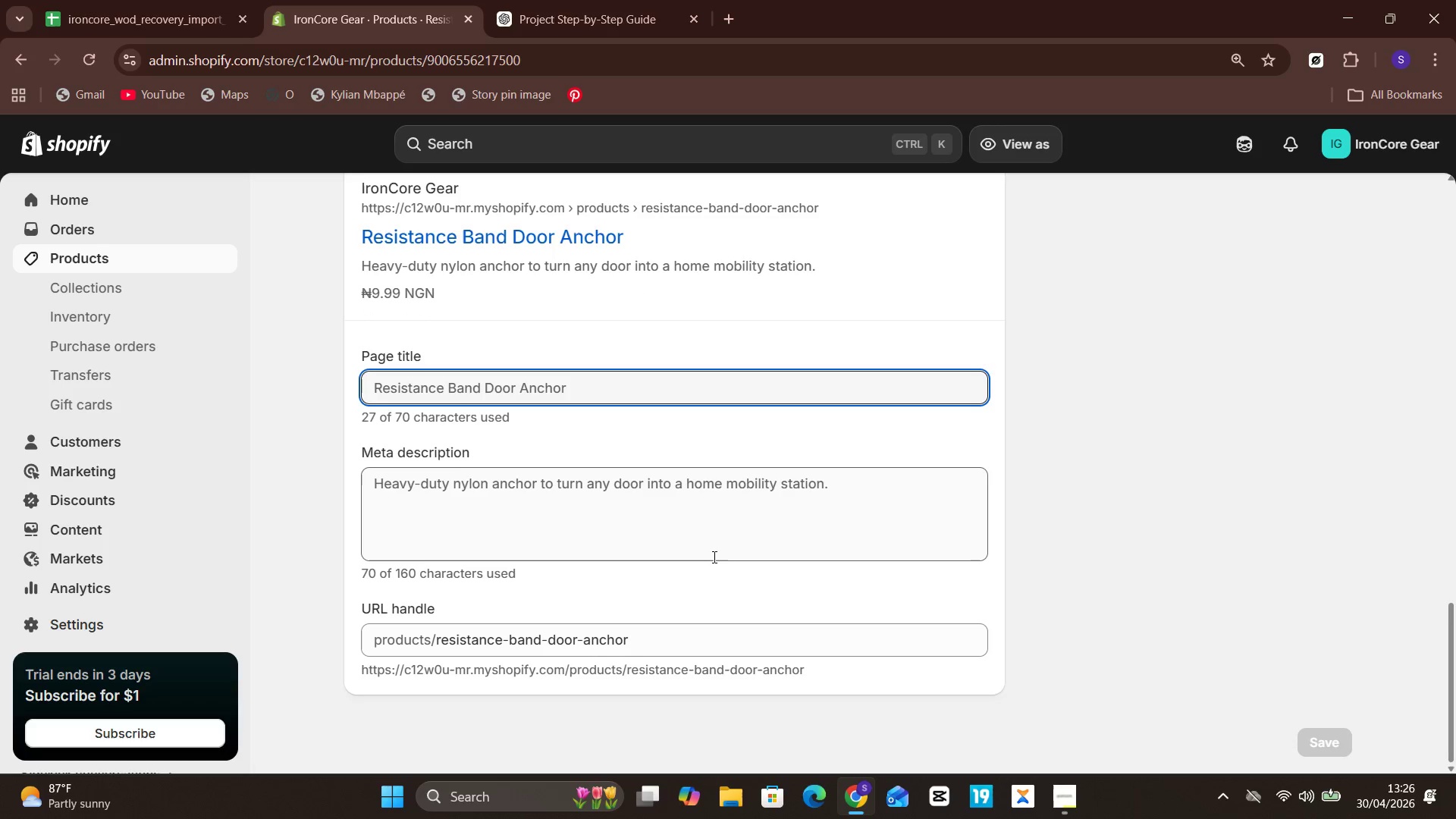 
wait(5.98)
 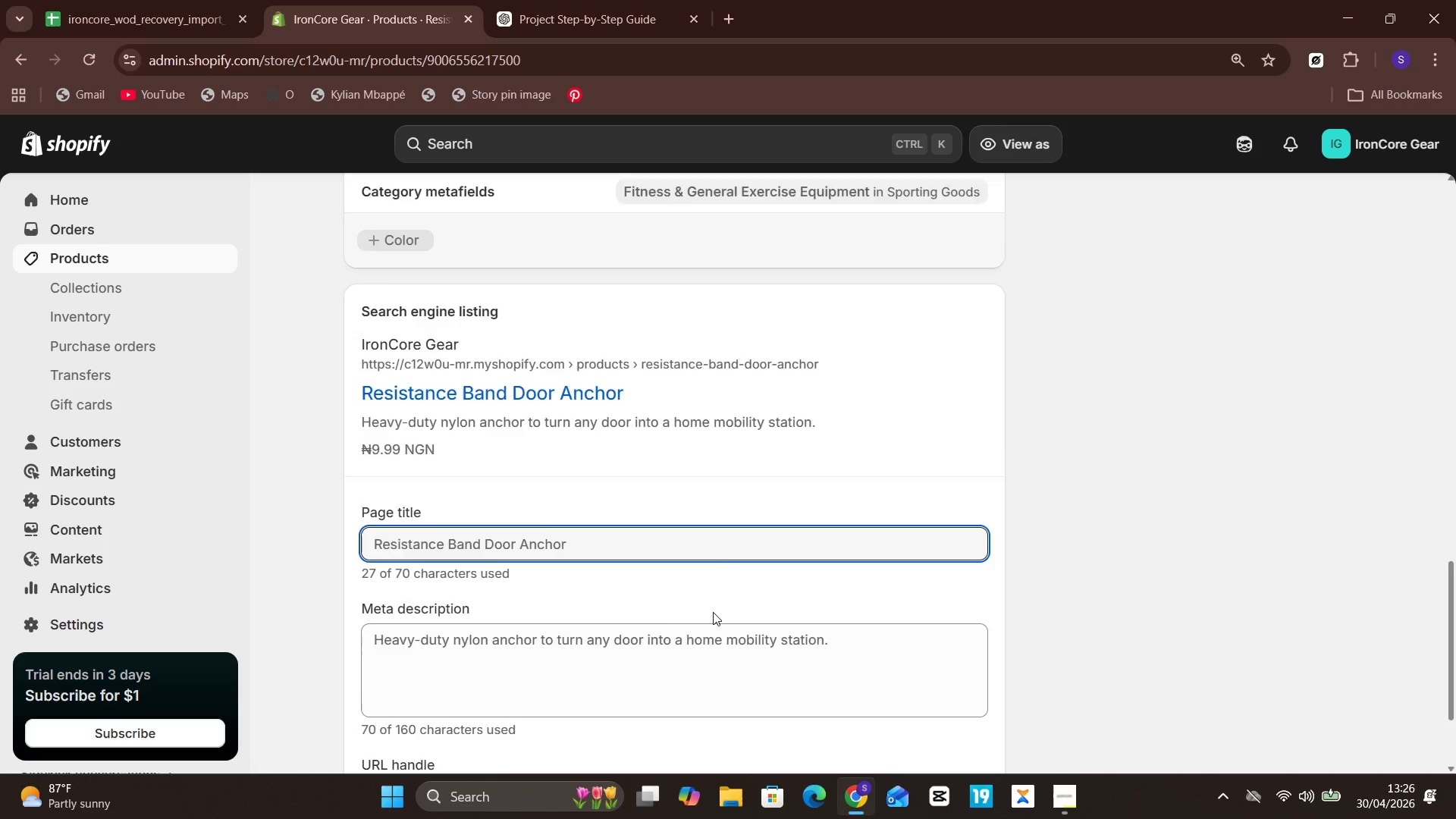 
left_click([708, 648])
 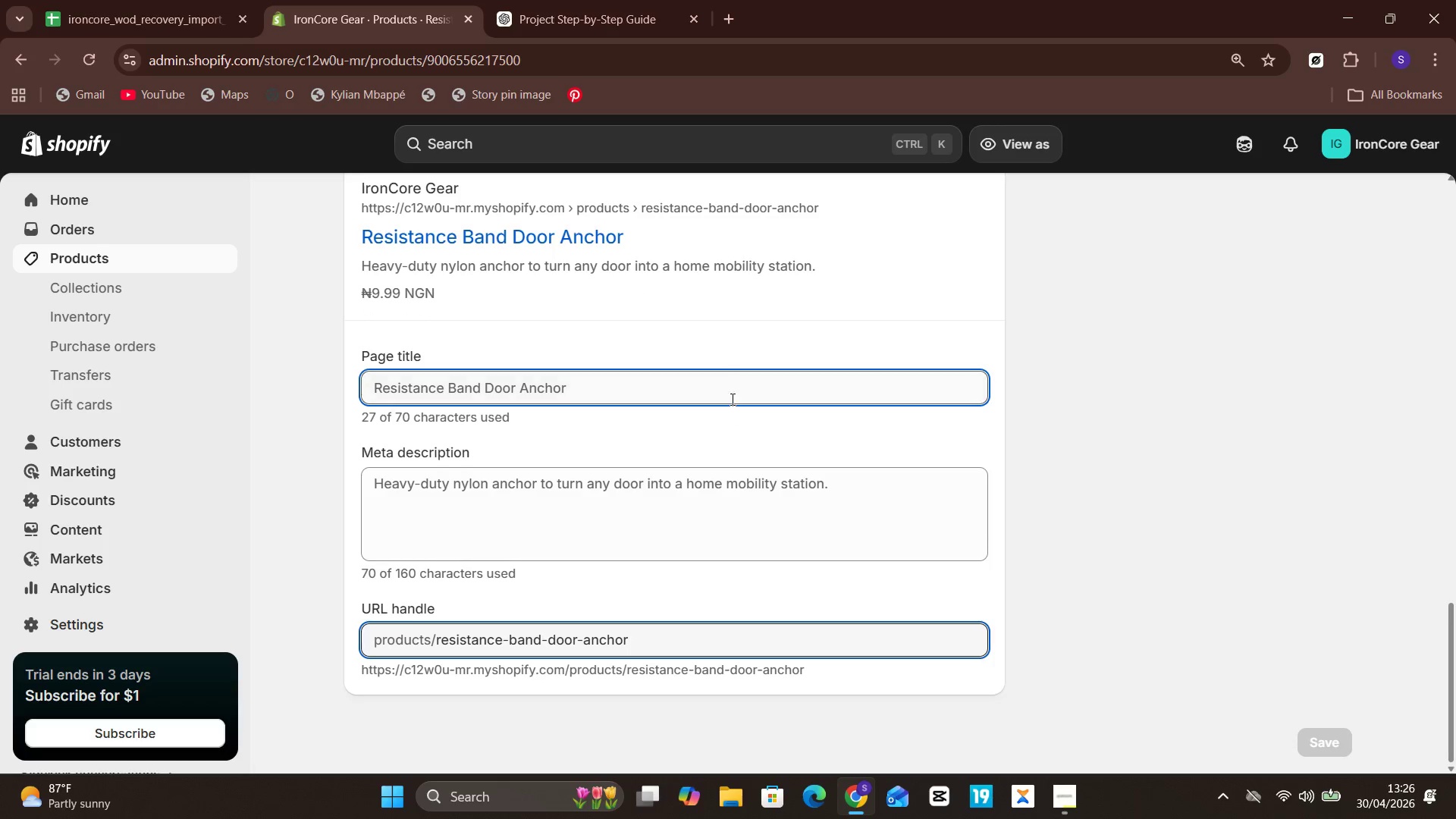 
left_click([730, 391])
 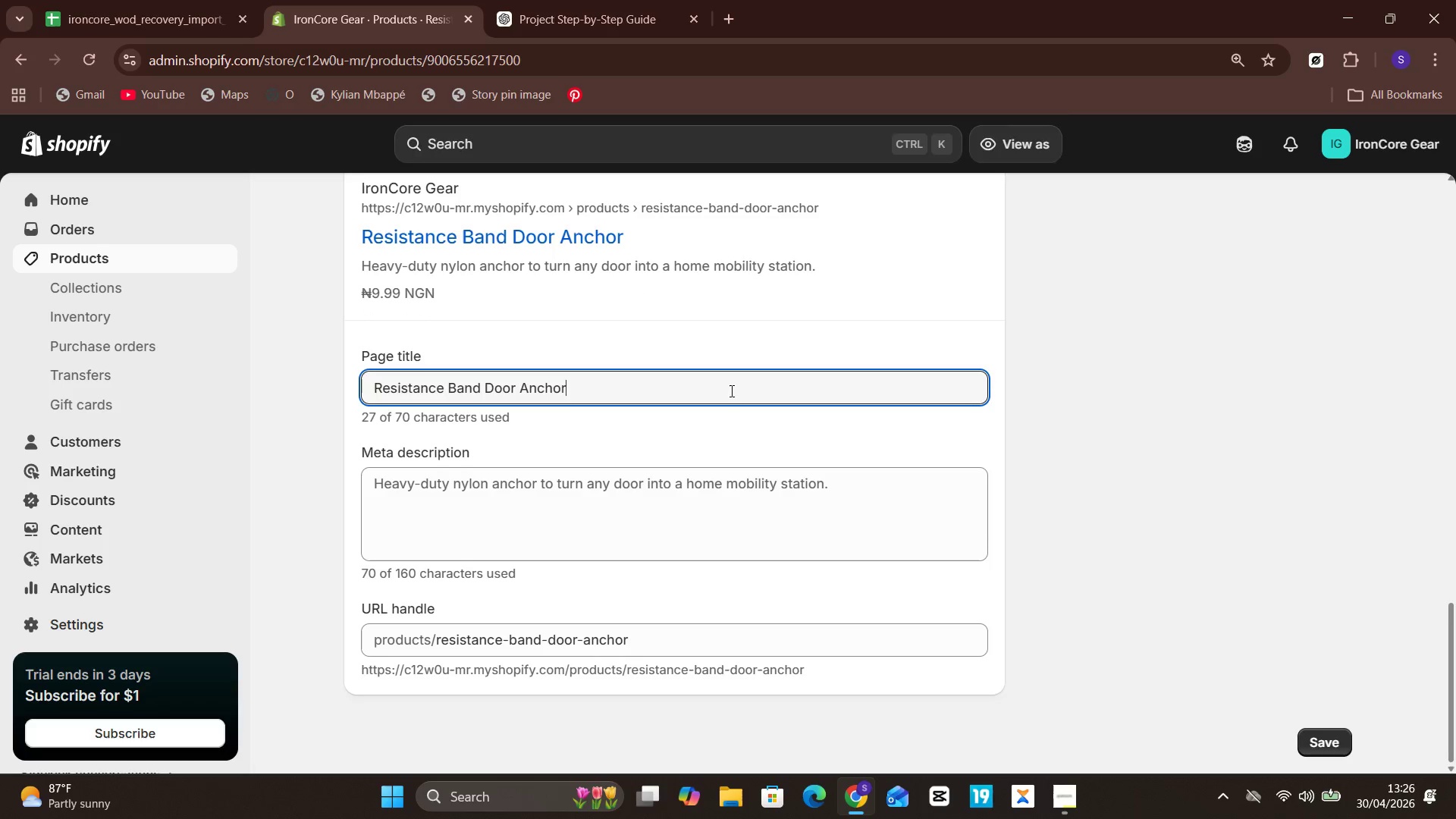 
key(Control+A)
 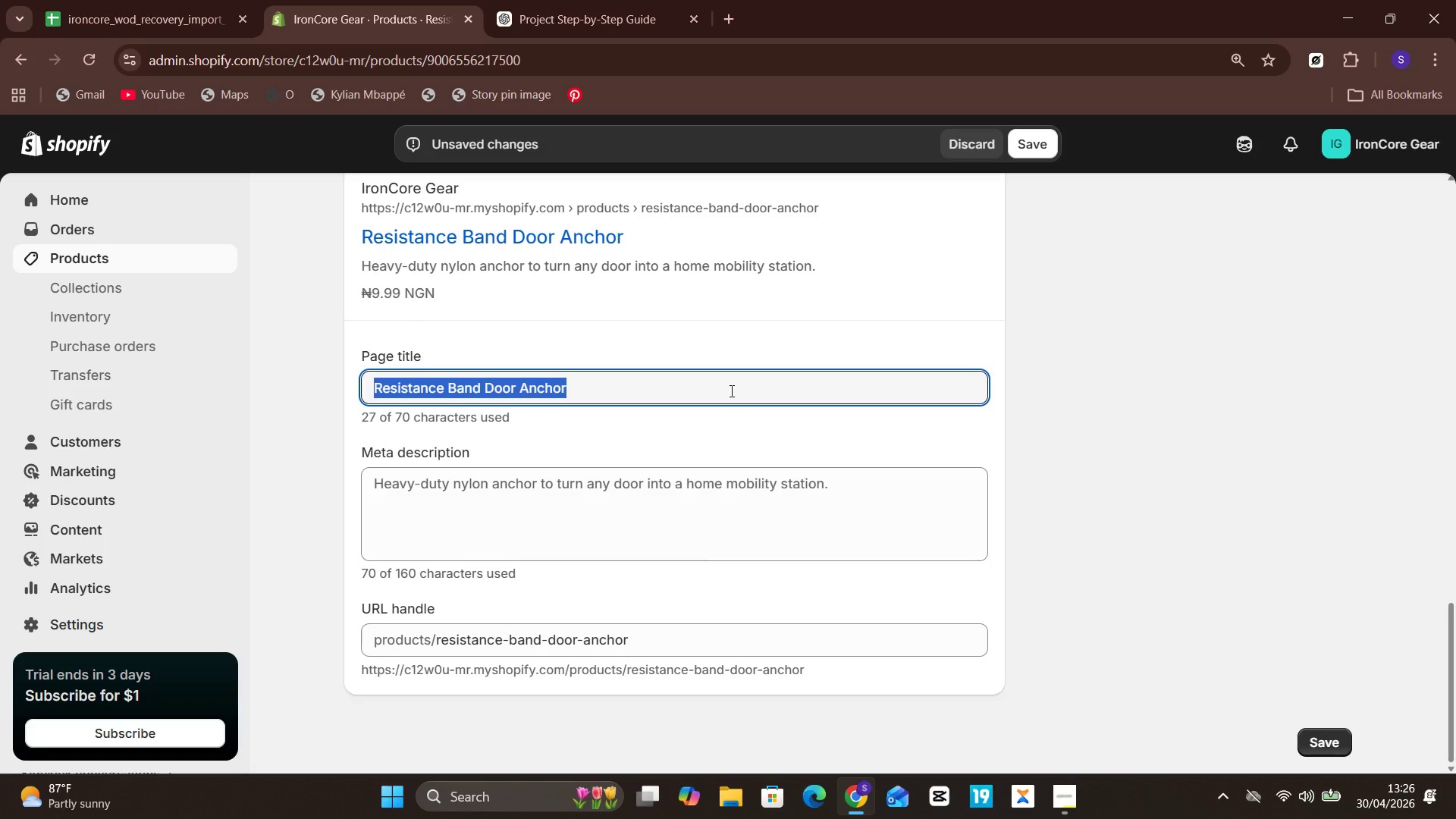 
key(Control+V)
 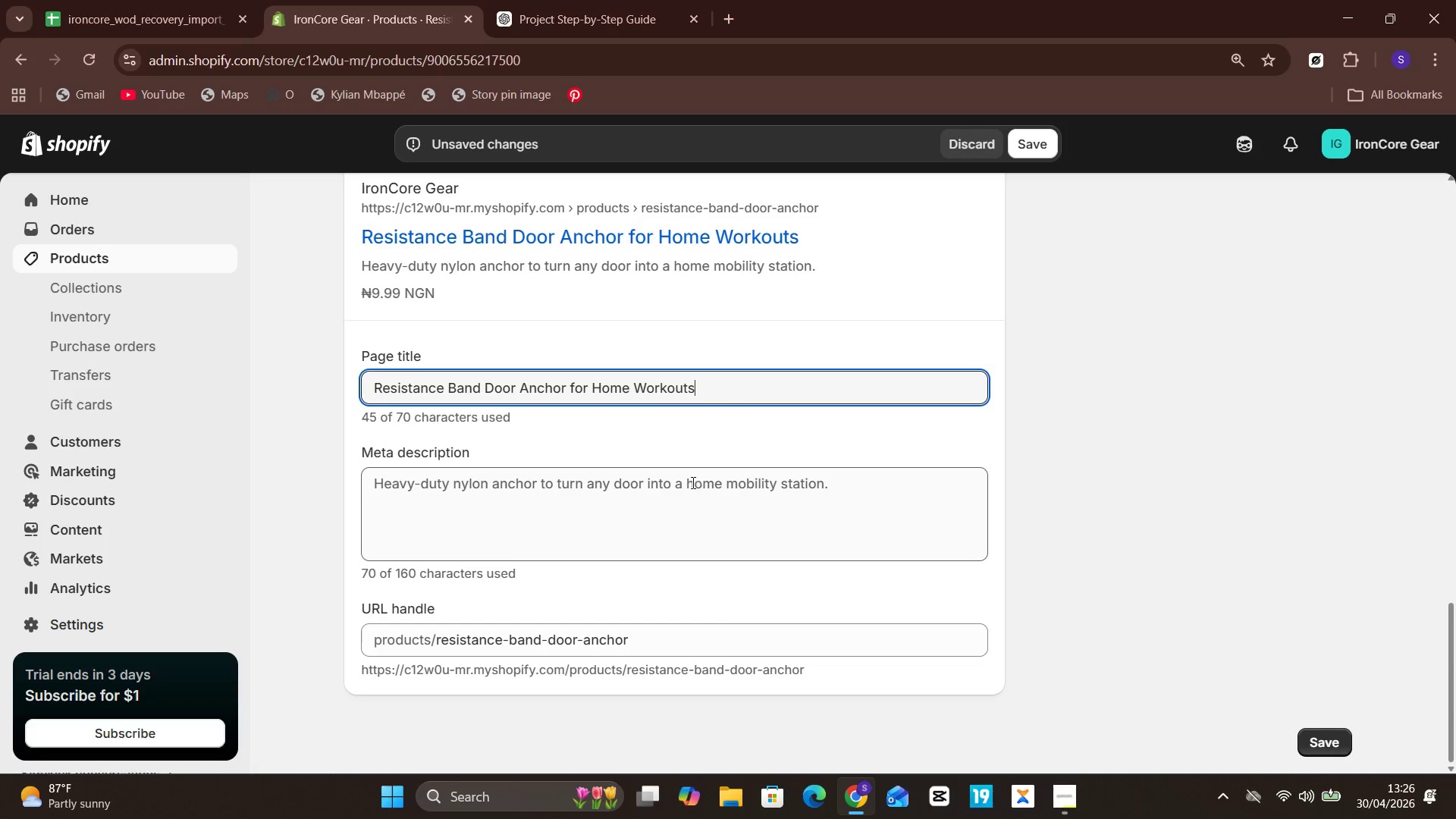 
left_click([662, 509])
 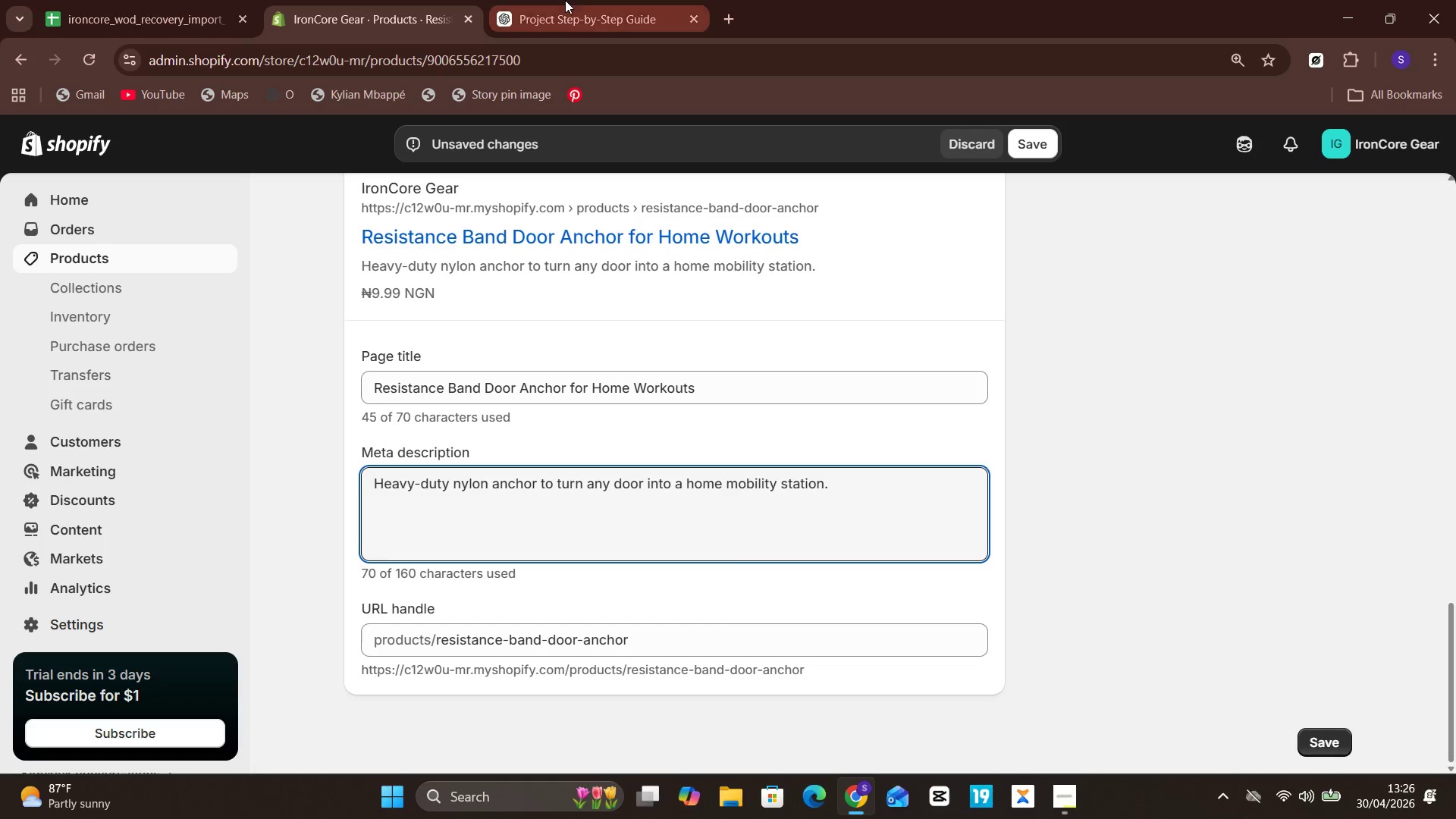 
left_click([564, 0])
 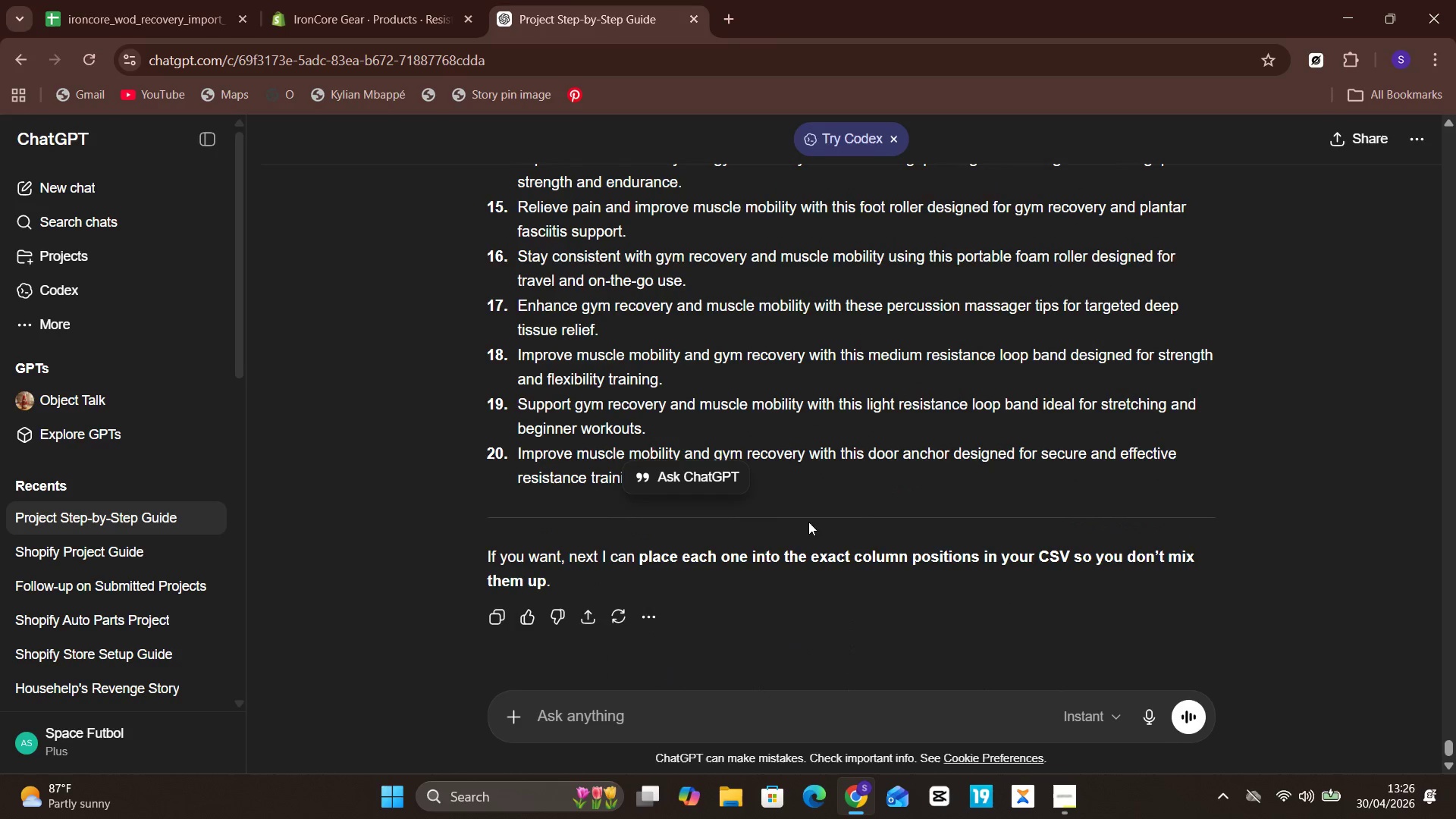 
mouse_move([827, 482])
 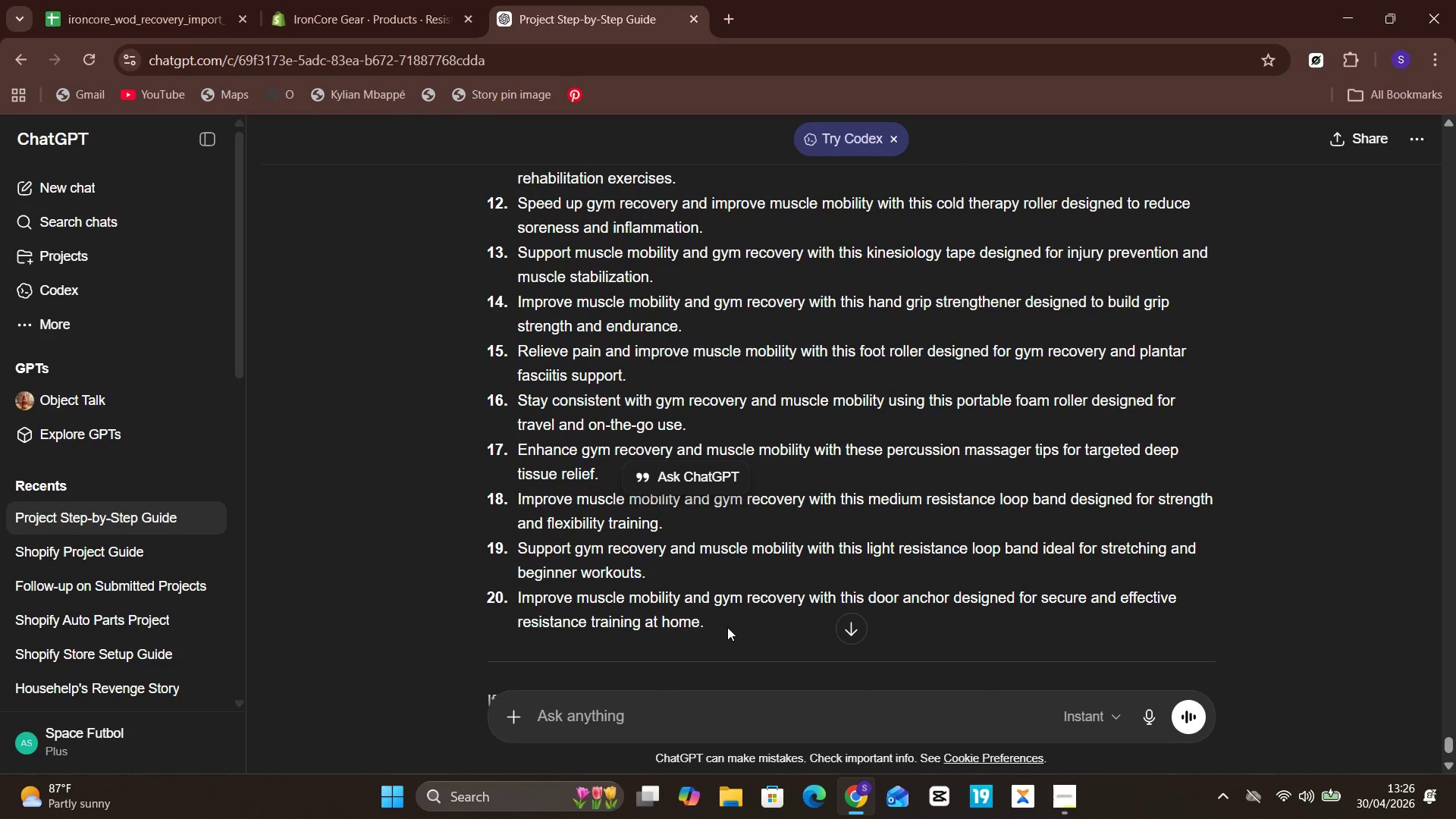 
left_click_drag(start_coordinate=[727, 628], to_coordinate=[517, 598])
 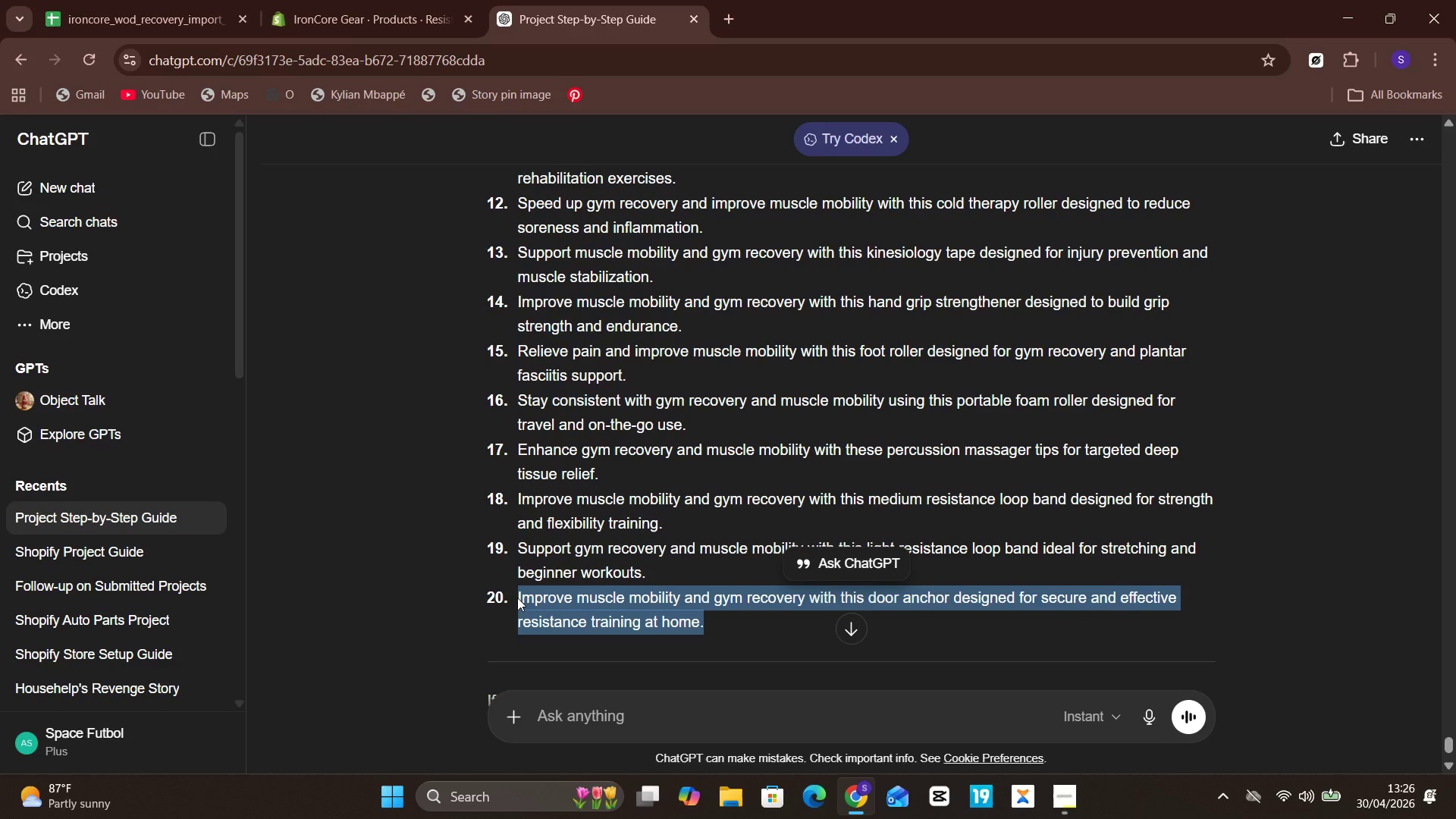 
key(Control+C)
 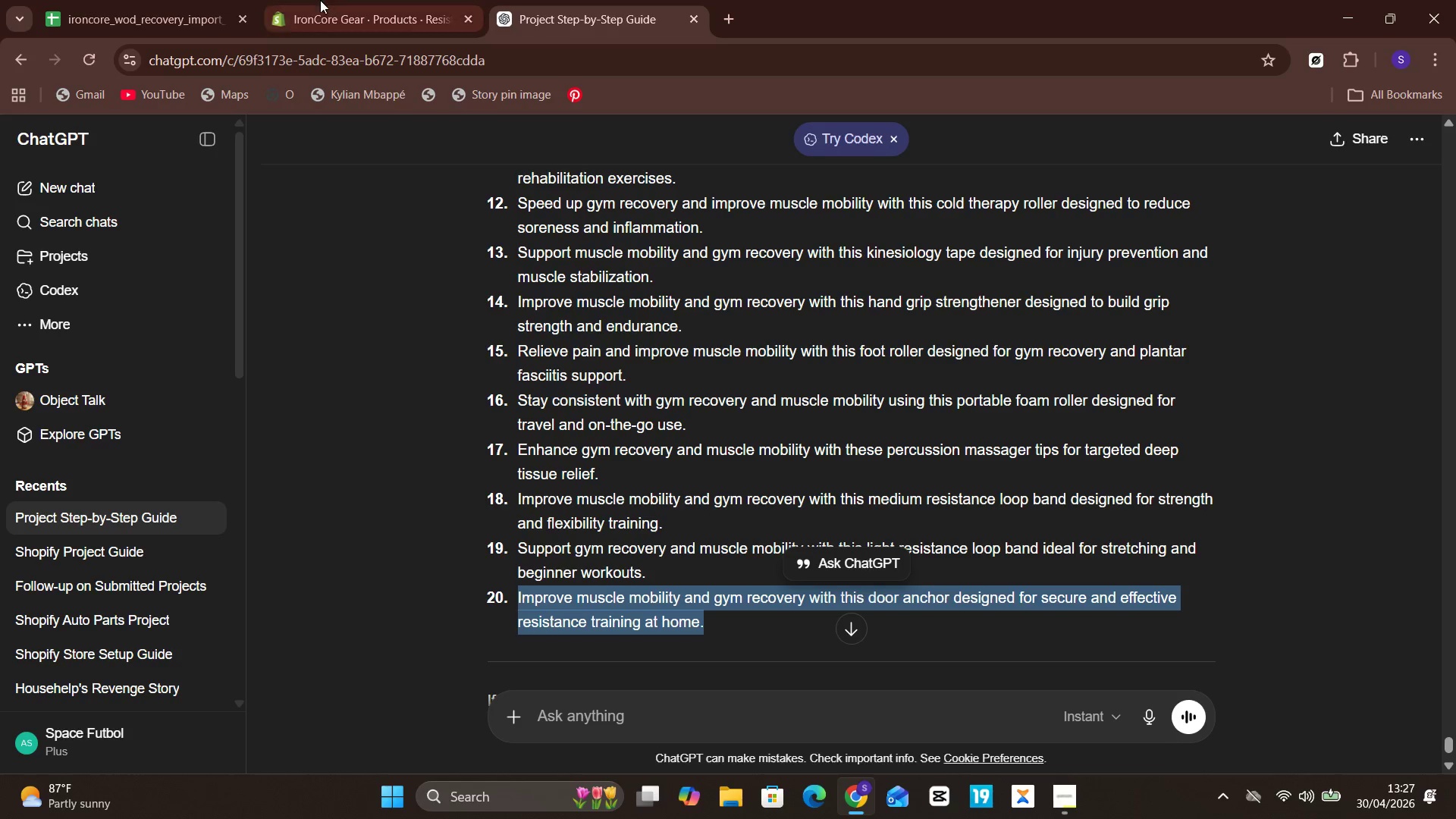 
left_click([320, 0])
 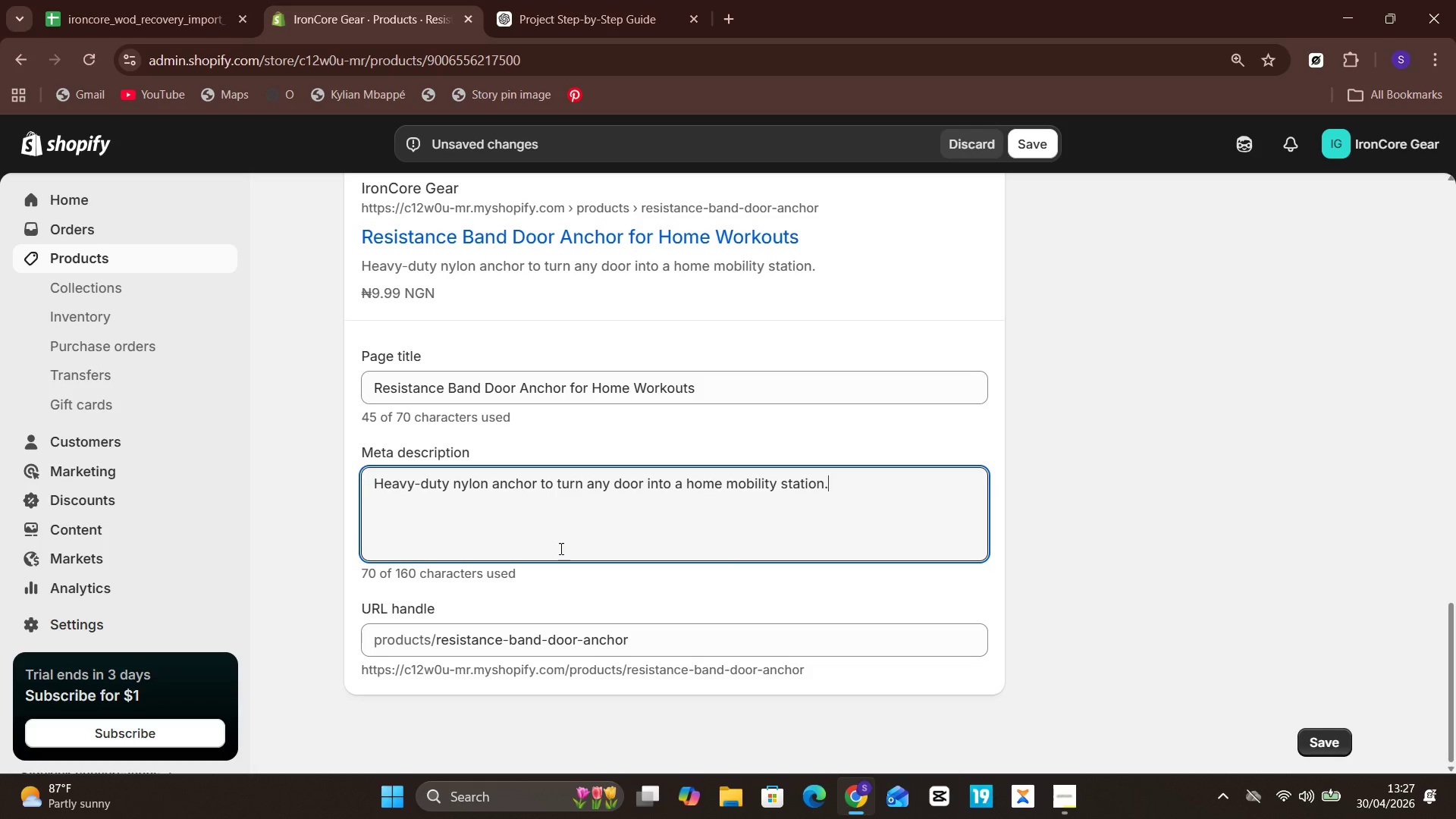 
key(Control+A)
 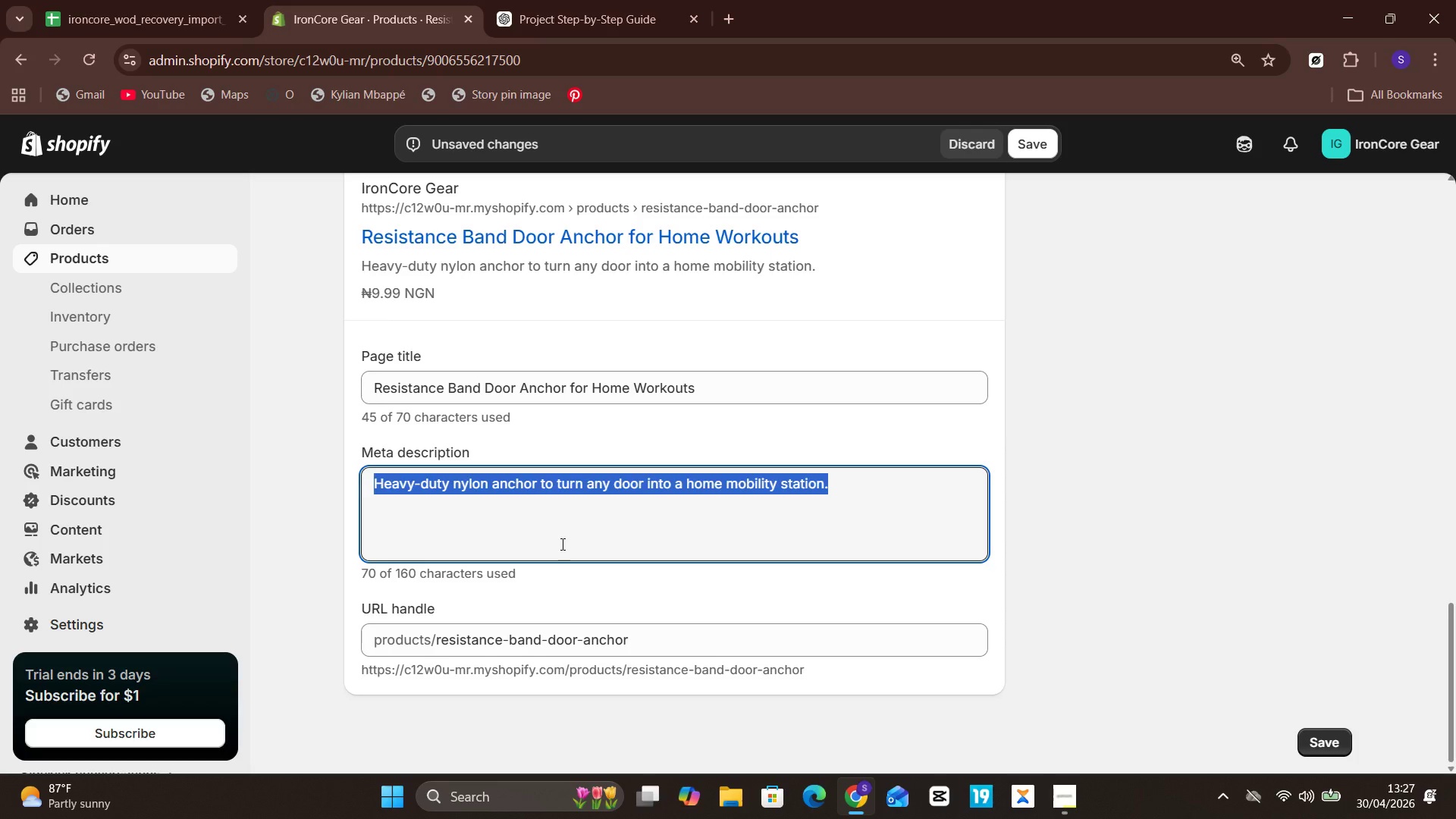 
hold_key(key=V, duration=0.36)
 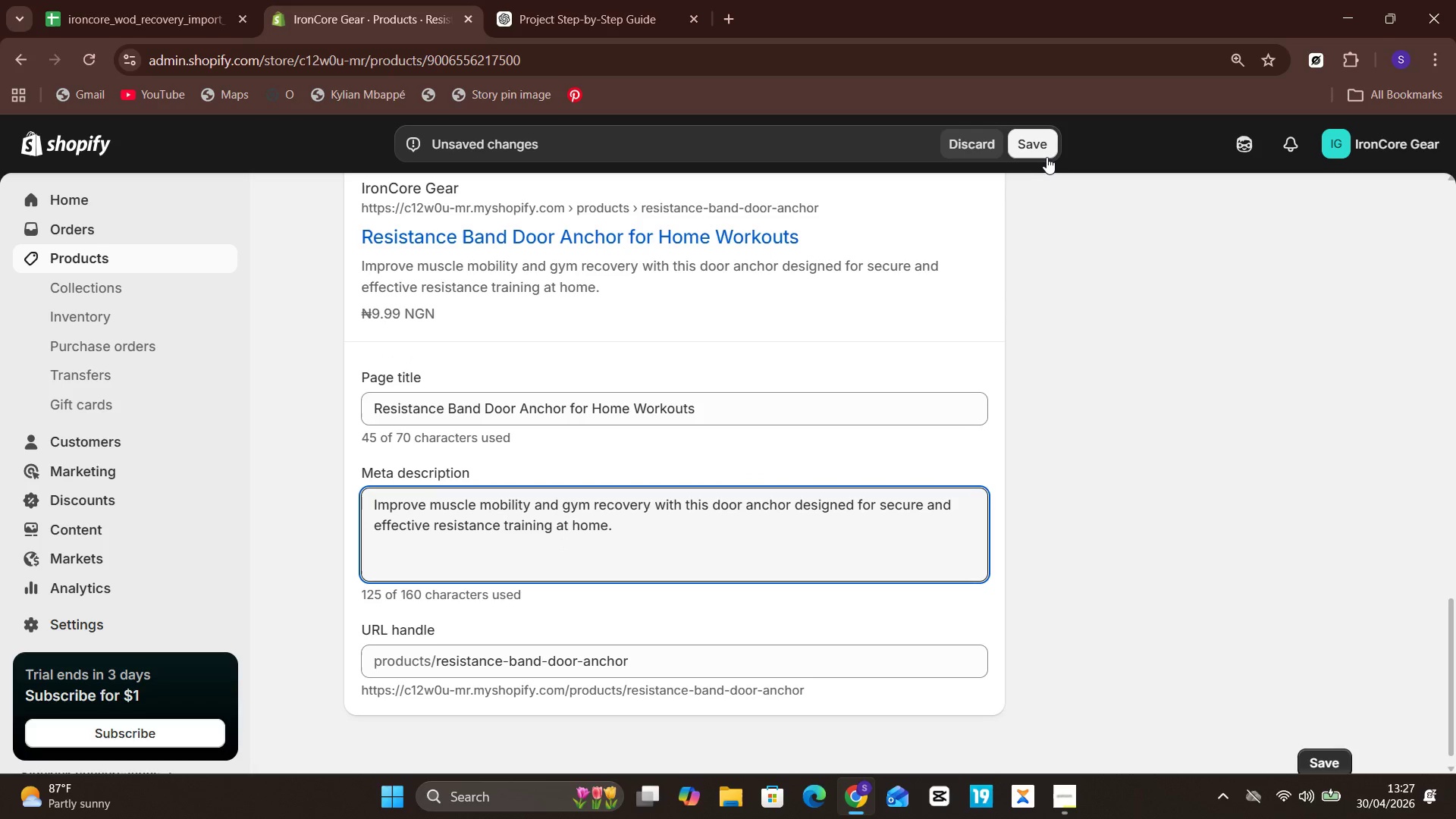 
left_click([1029, 145])
 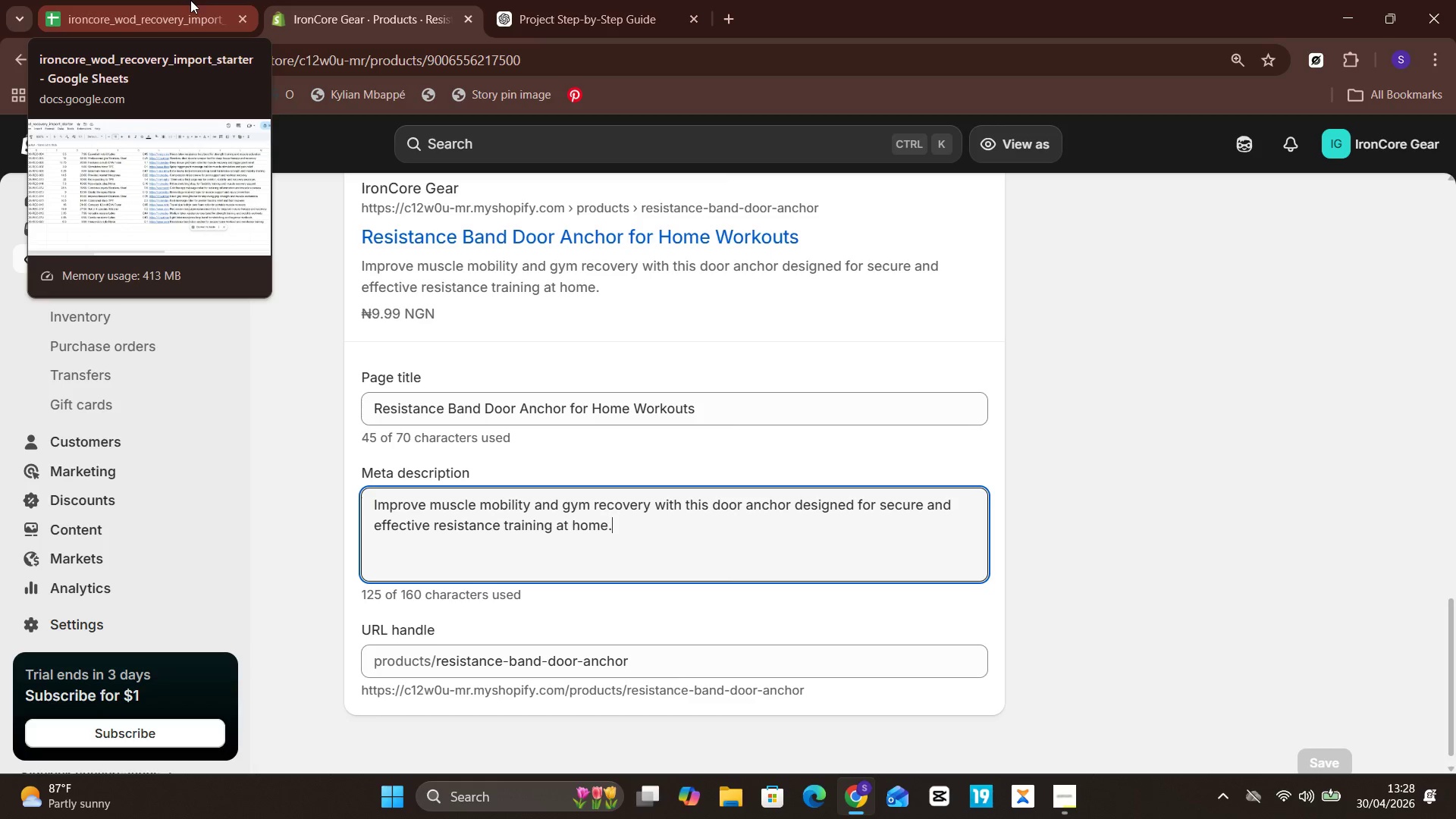 
wait(88.28)
 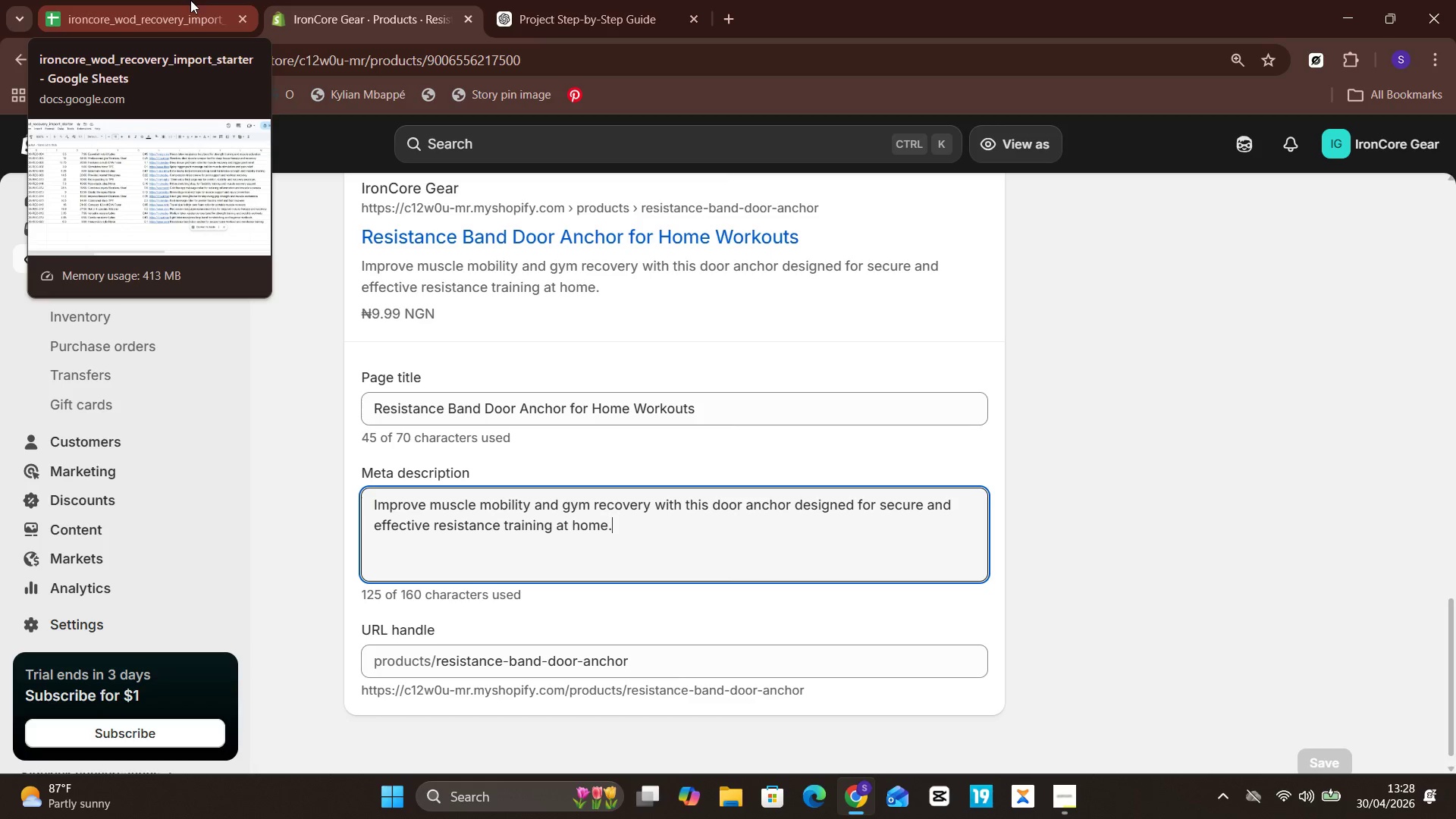 
left_click([81, 262])
 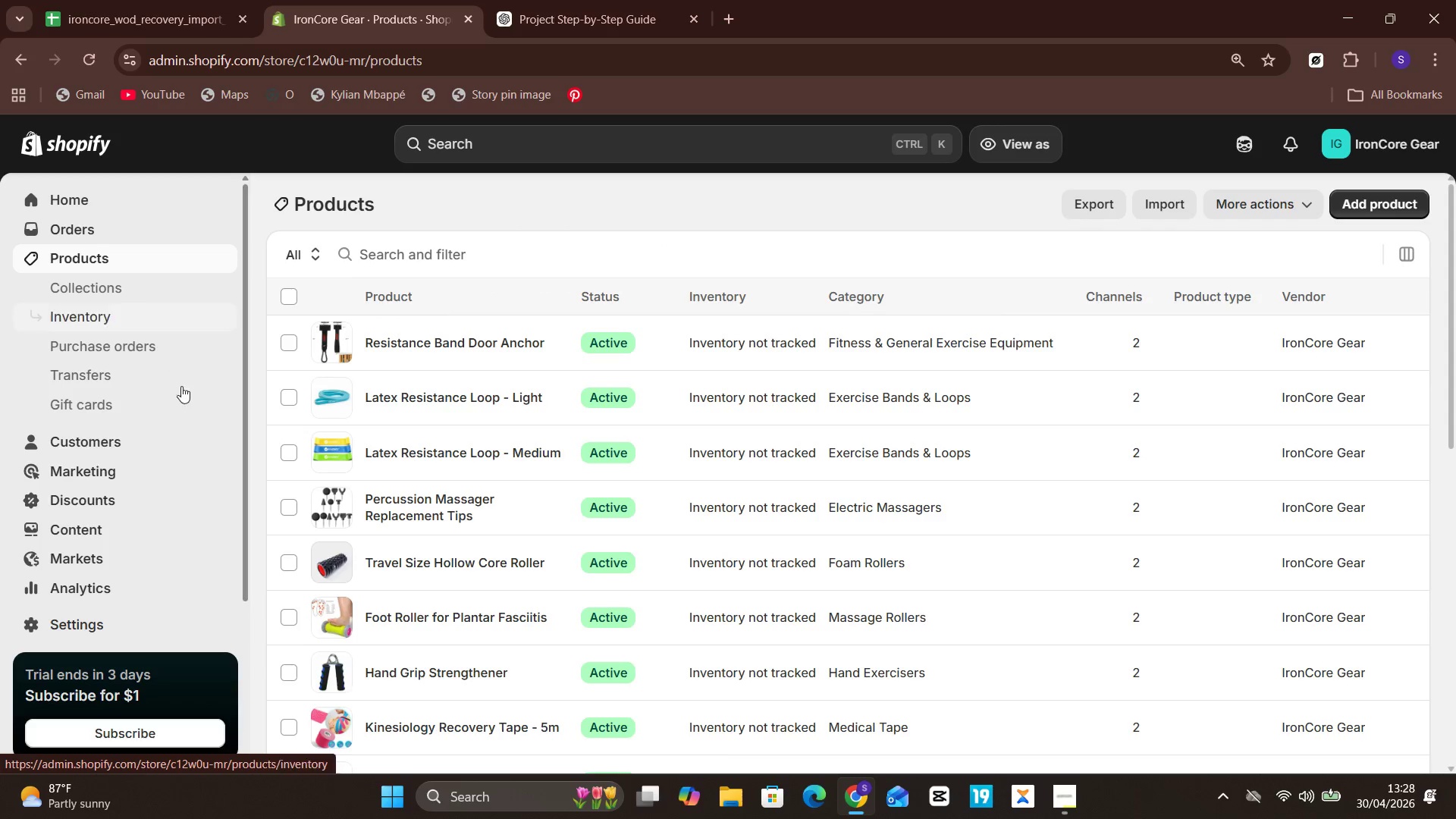 
left_click([64, 624])
 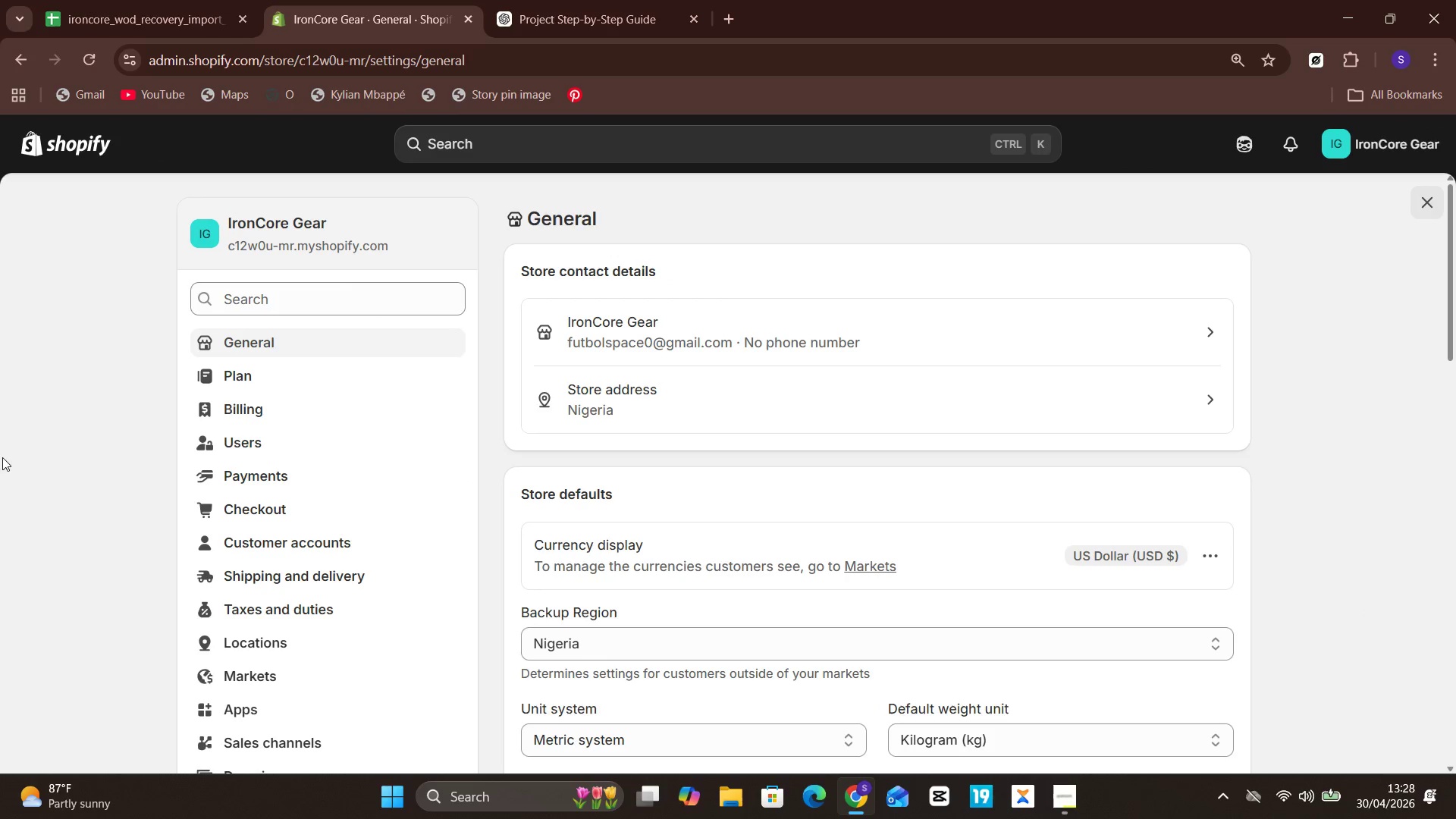 
wait(7.03)
 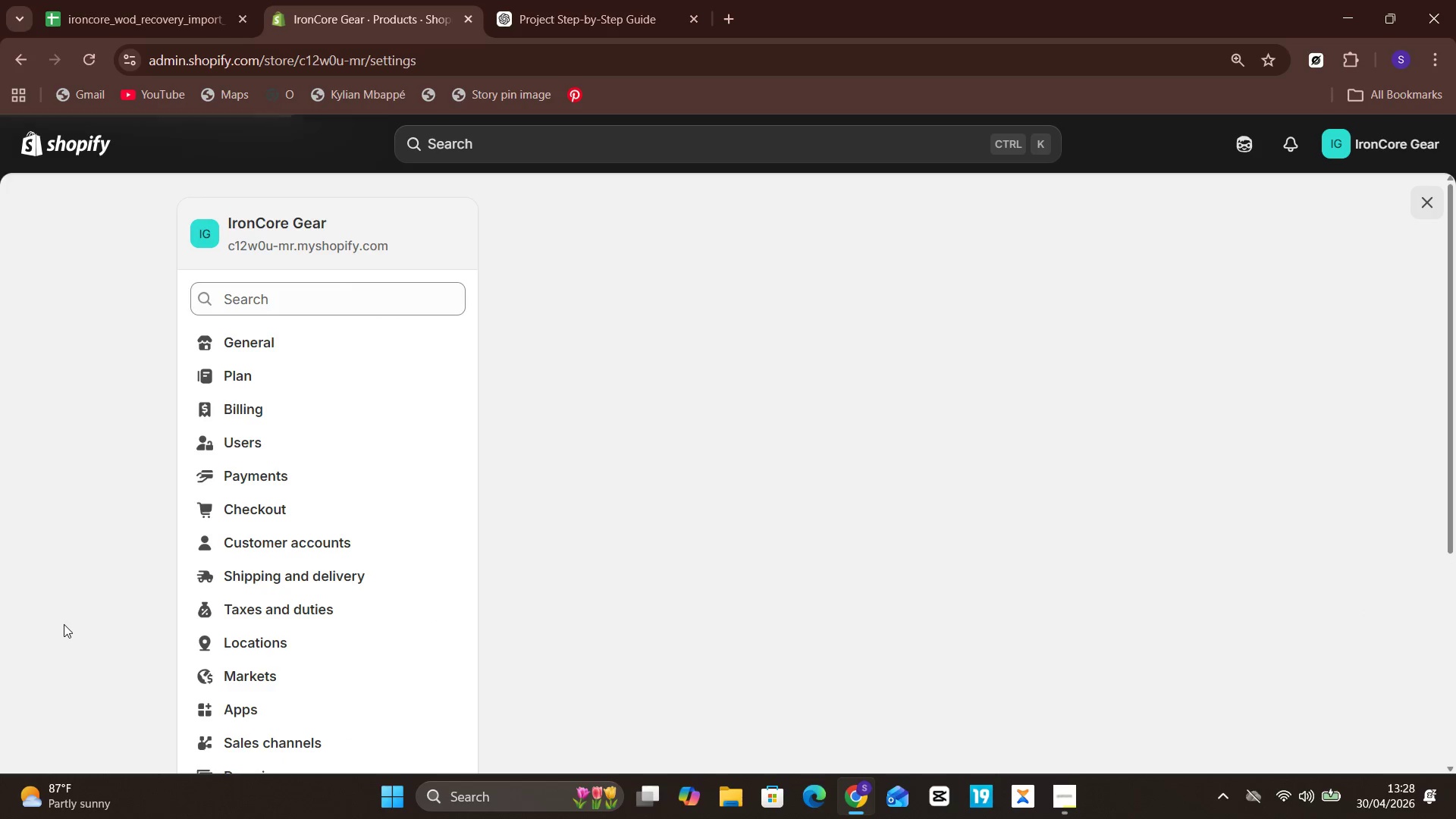 
left_click([66, 148])
 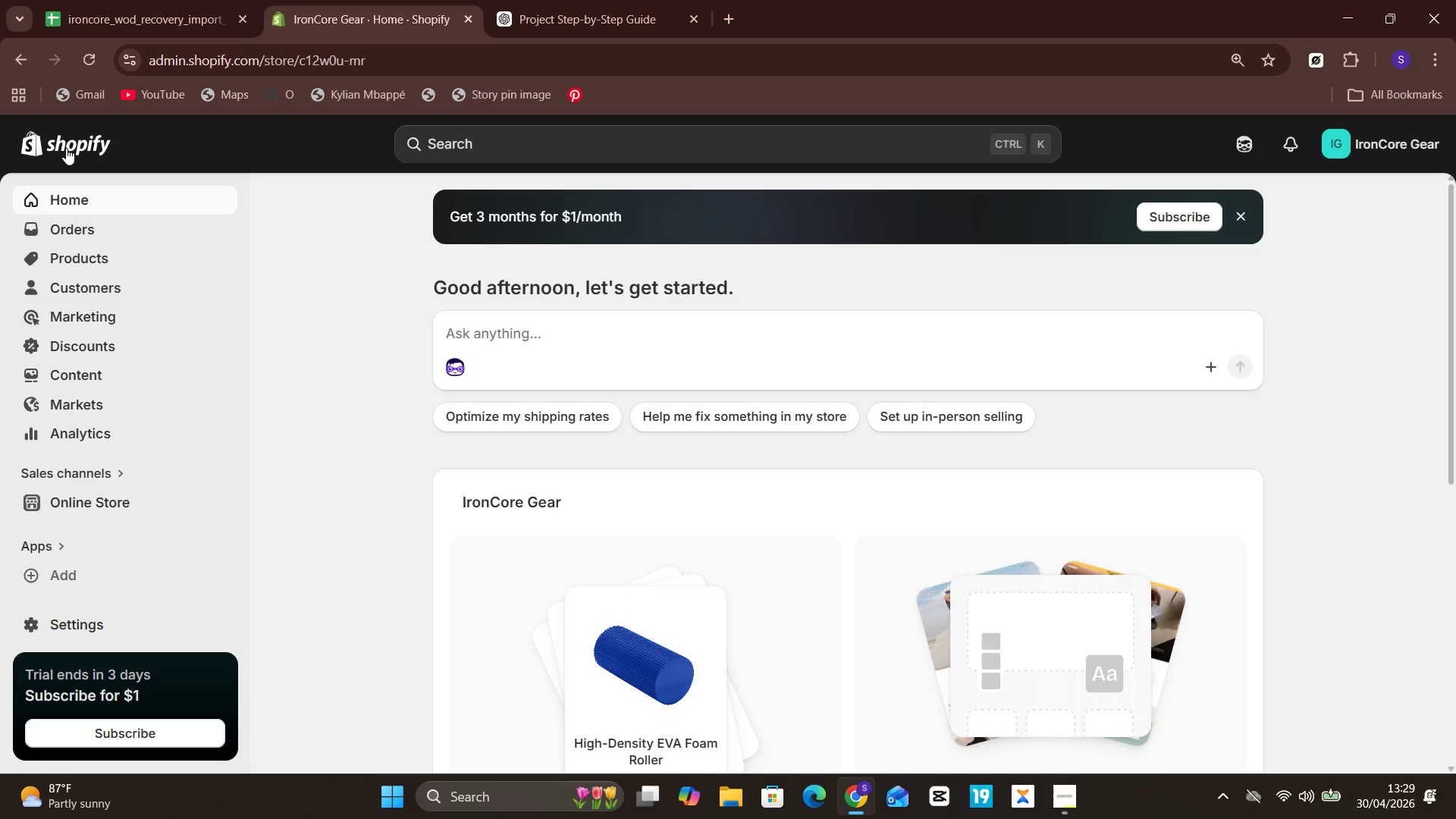 
wait(64.59)
 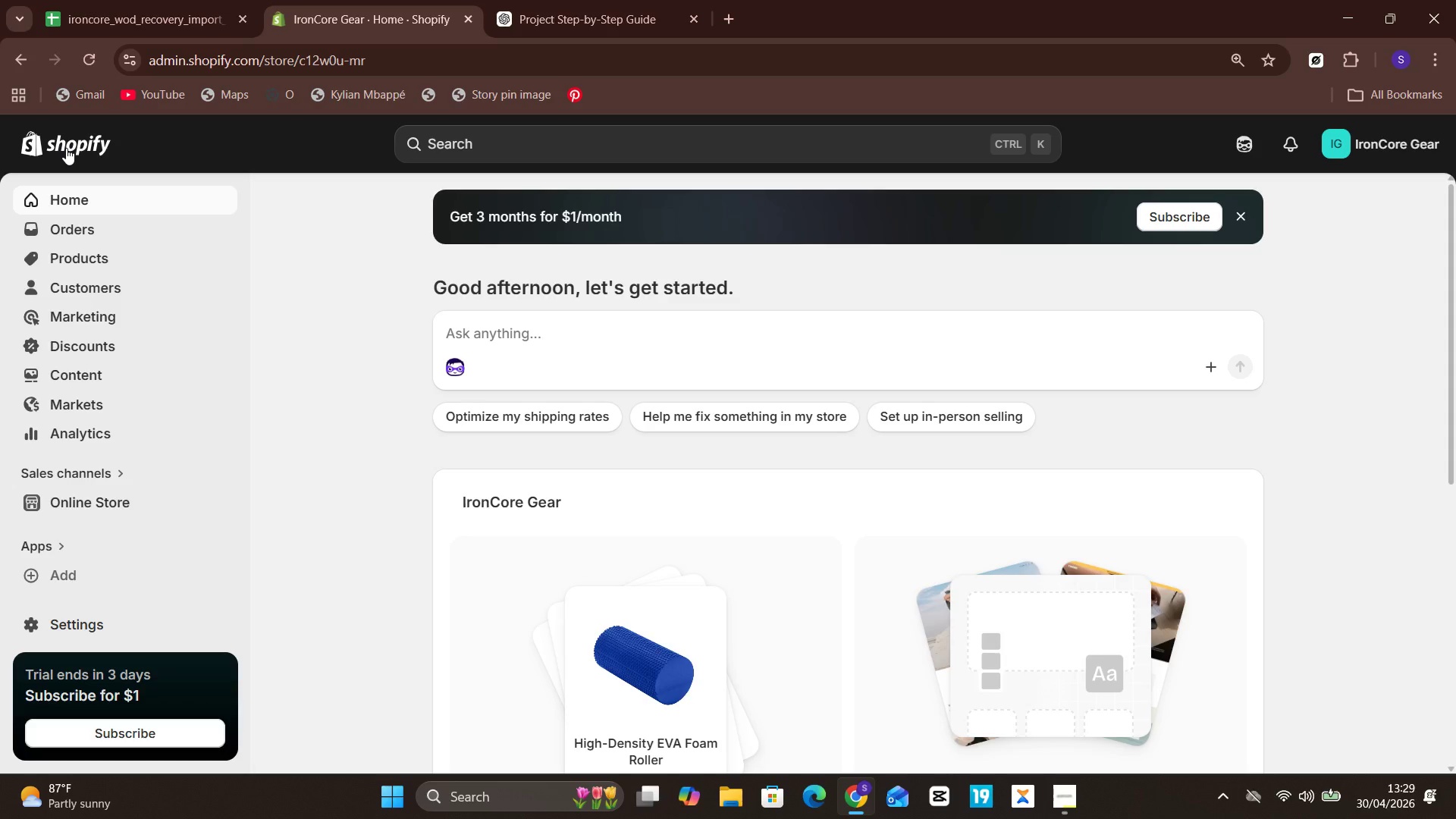 
left_click([1148, 669])